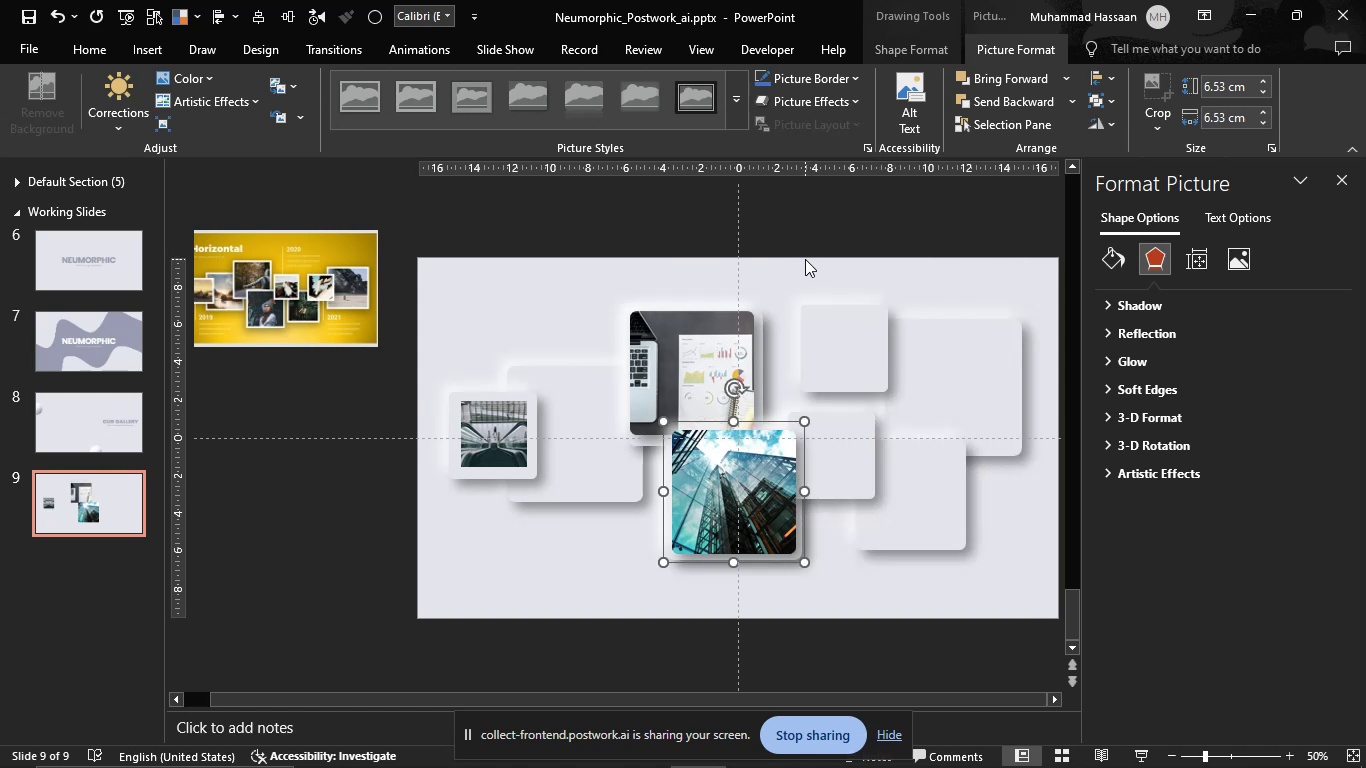 
left_click([805, 259])
 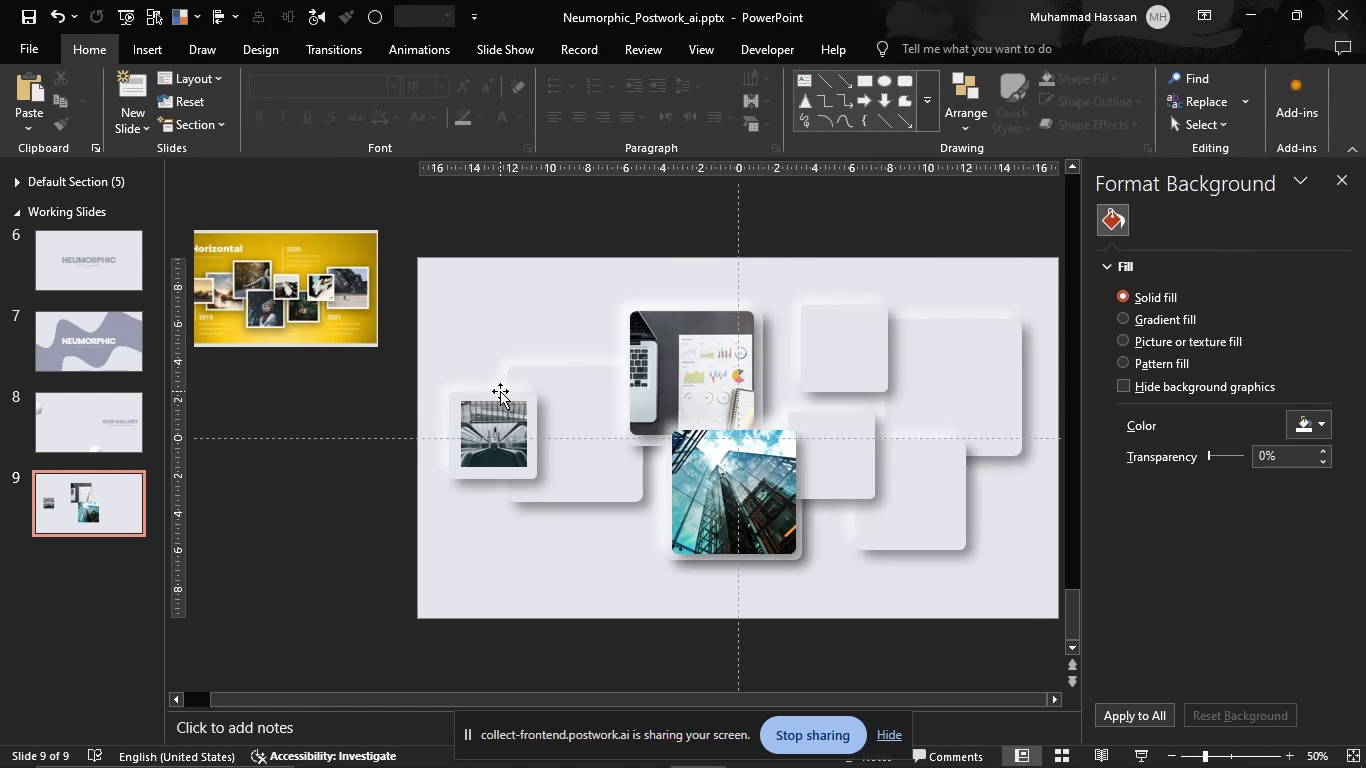 
wait(9.58)
 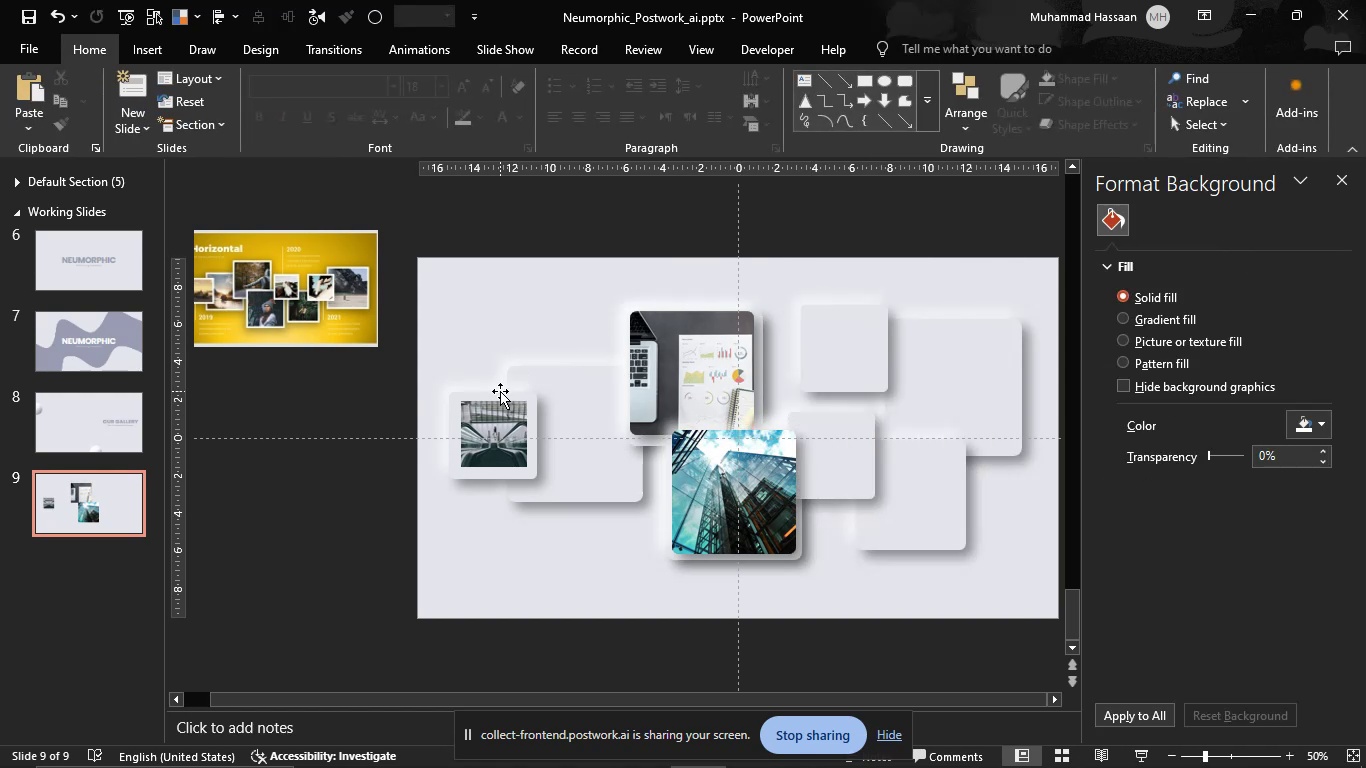 
mouse_move([887, 757])
 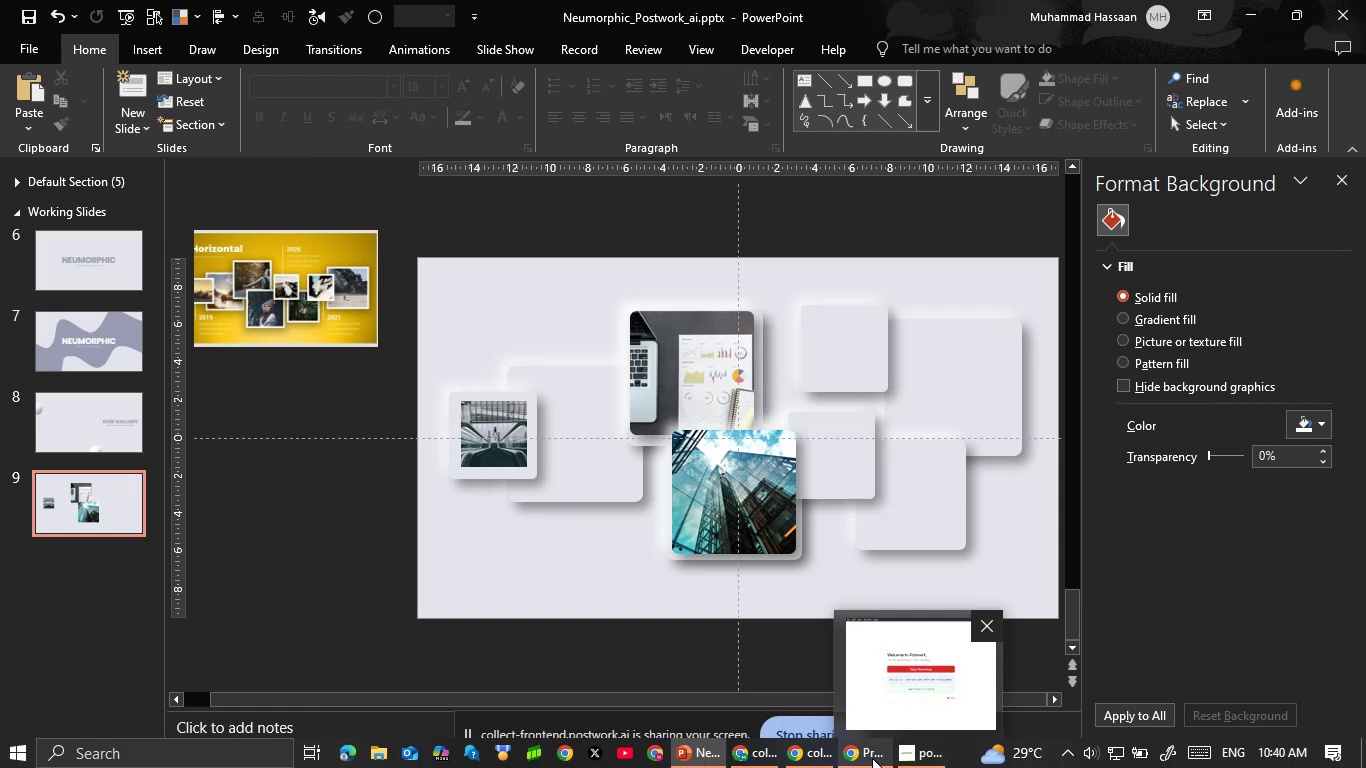 
left_click([872, 758])
 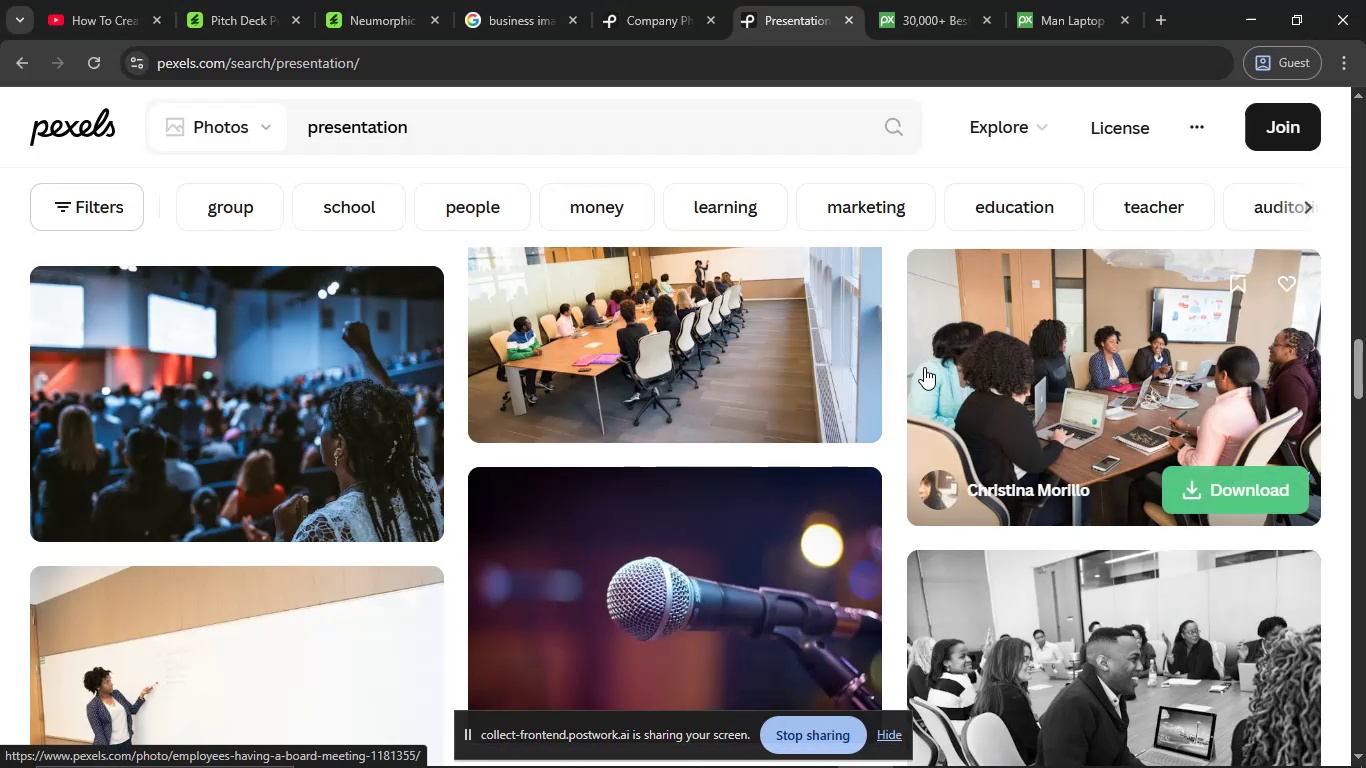 
scroll: coordinate [921, 370], scroll_direction: down, amount: 2.0
 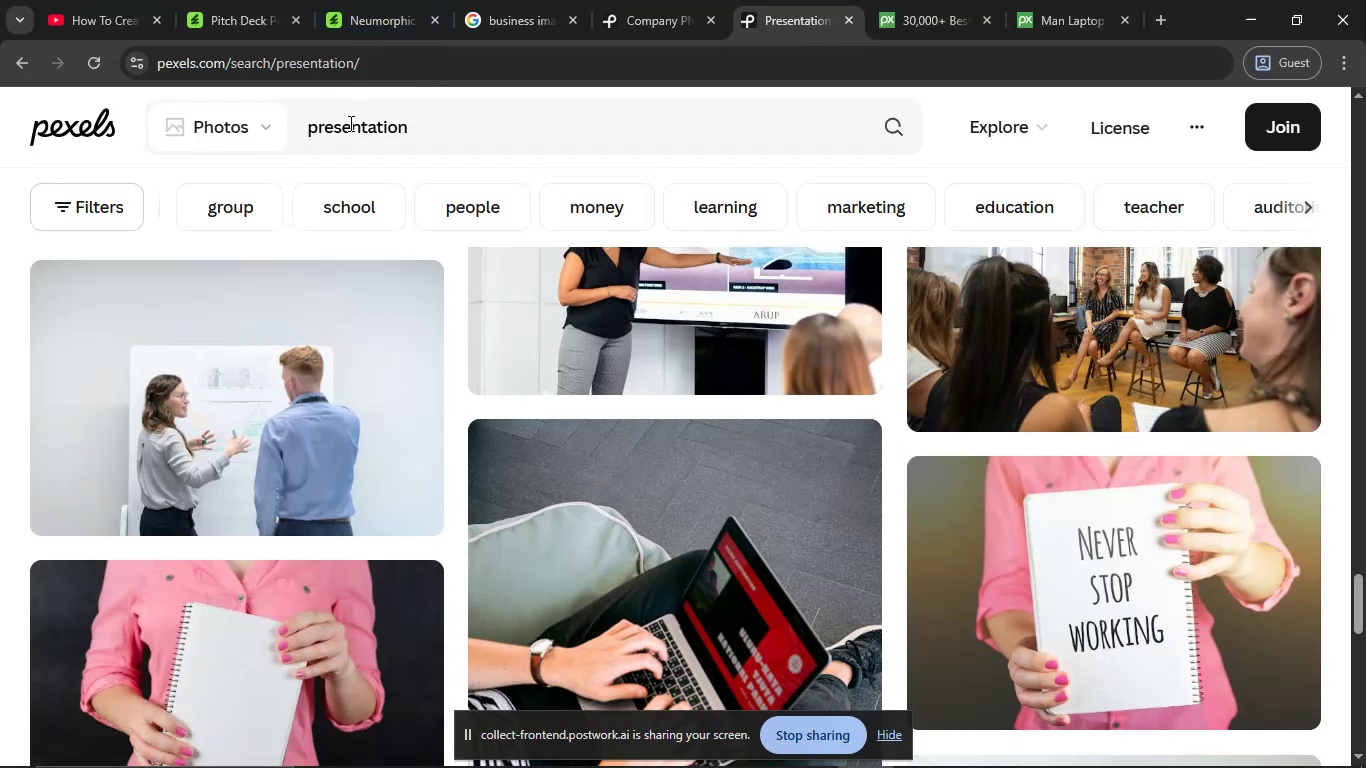 
double_click([349, 123])
 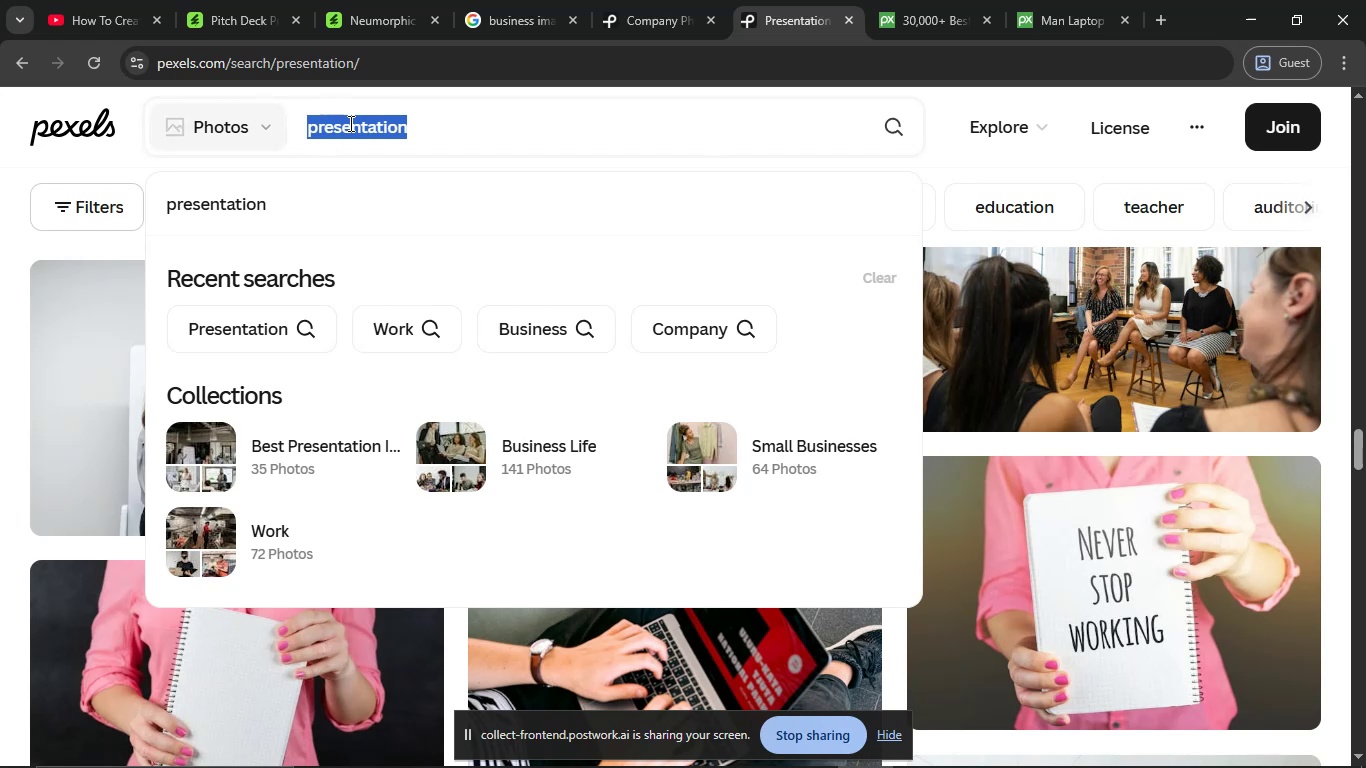 
type(design)
 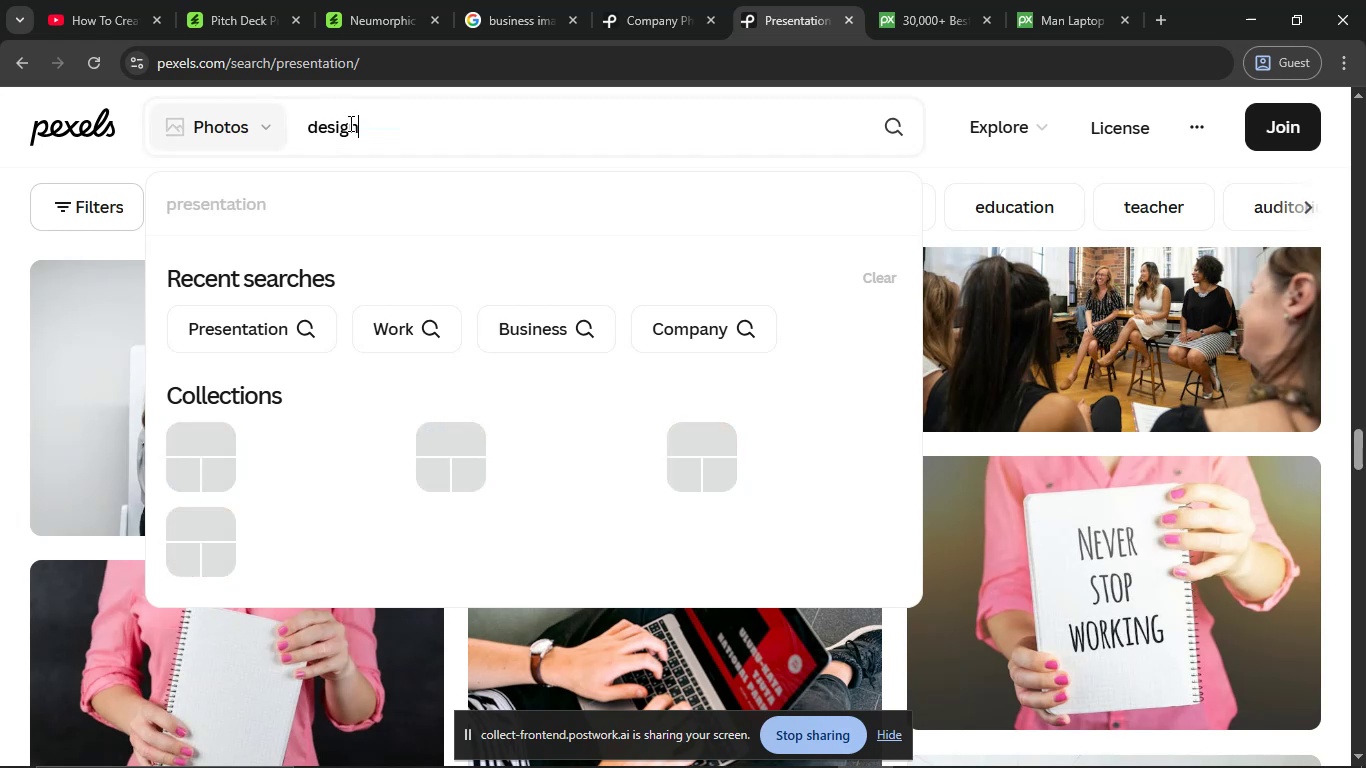 
key(Enter)
 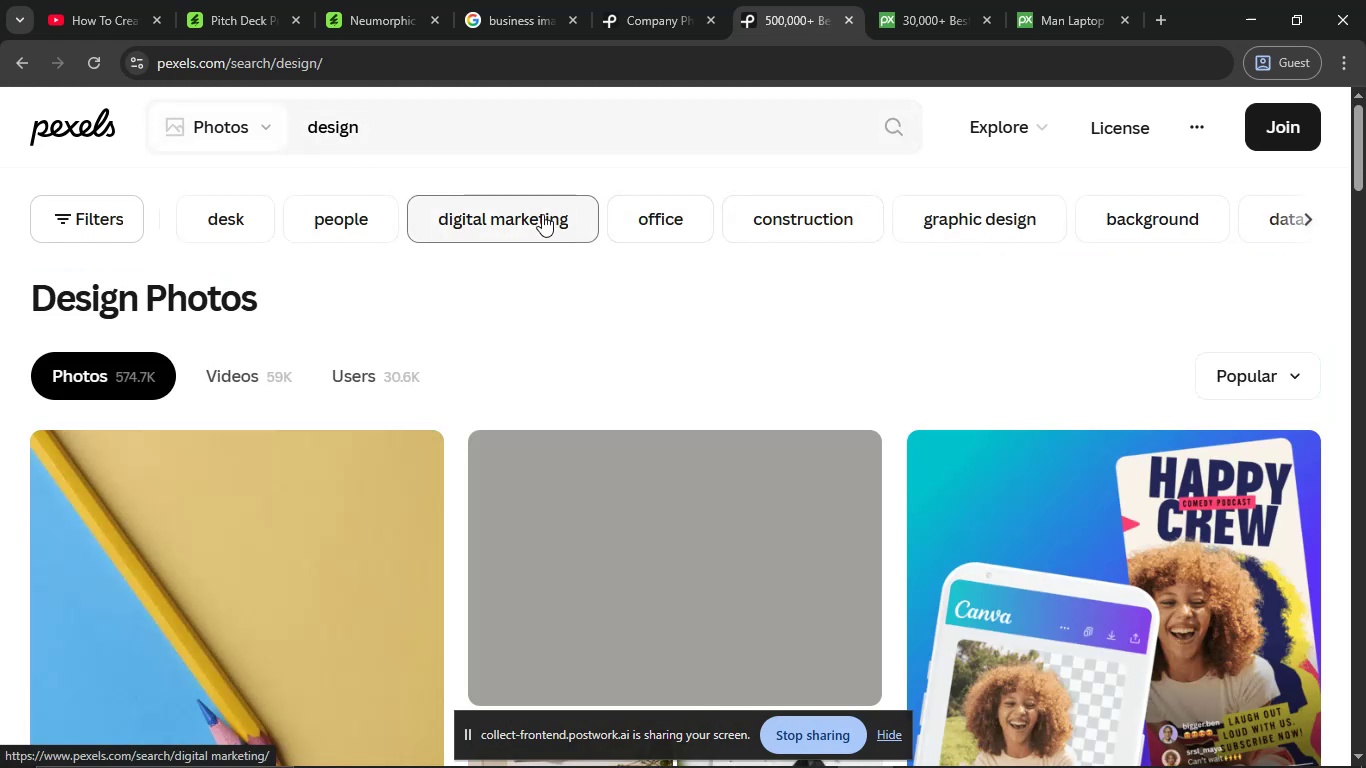 
wait(6.43)
 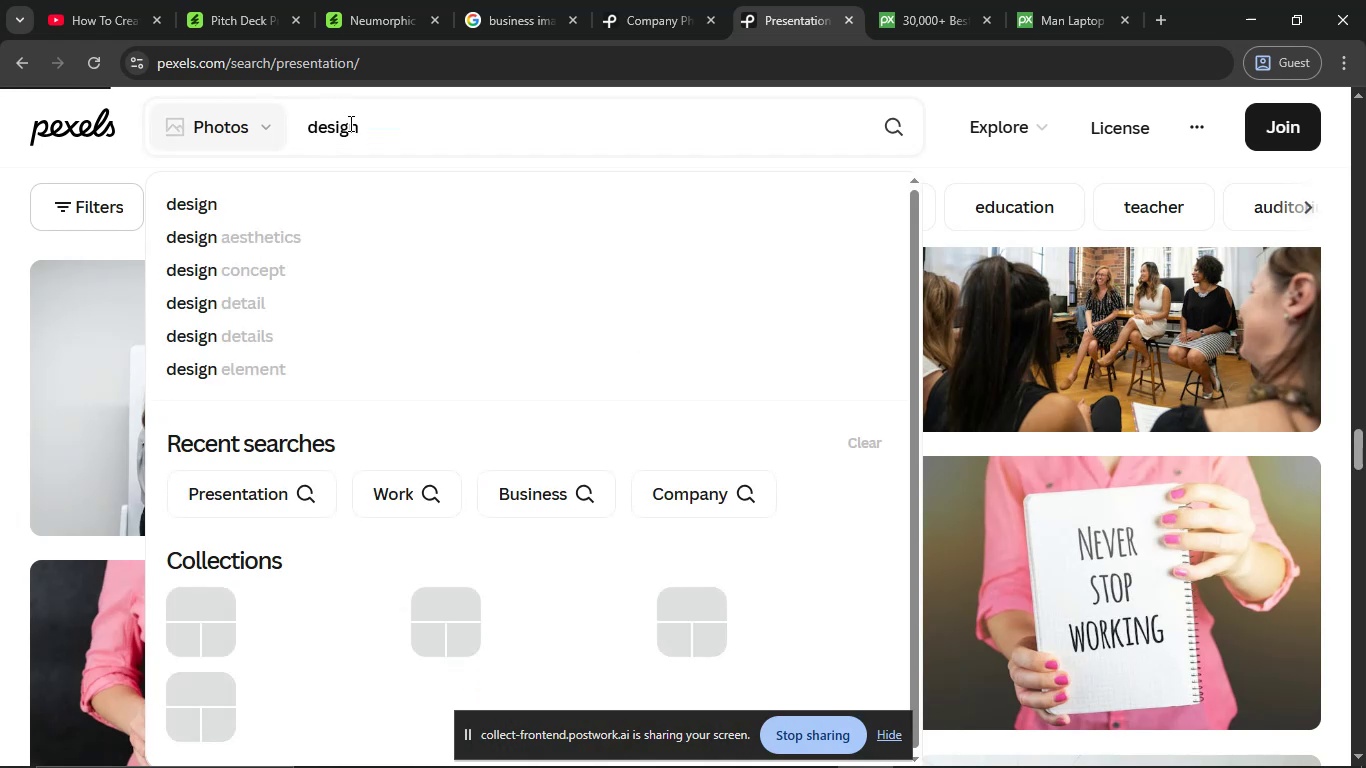 
left_click([1023, 218])
 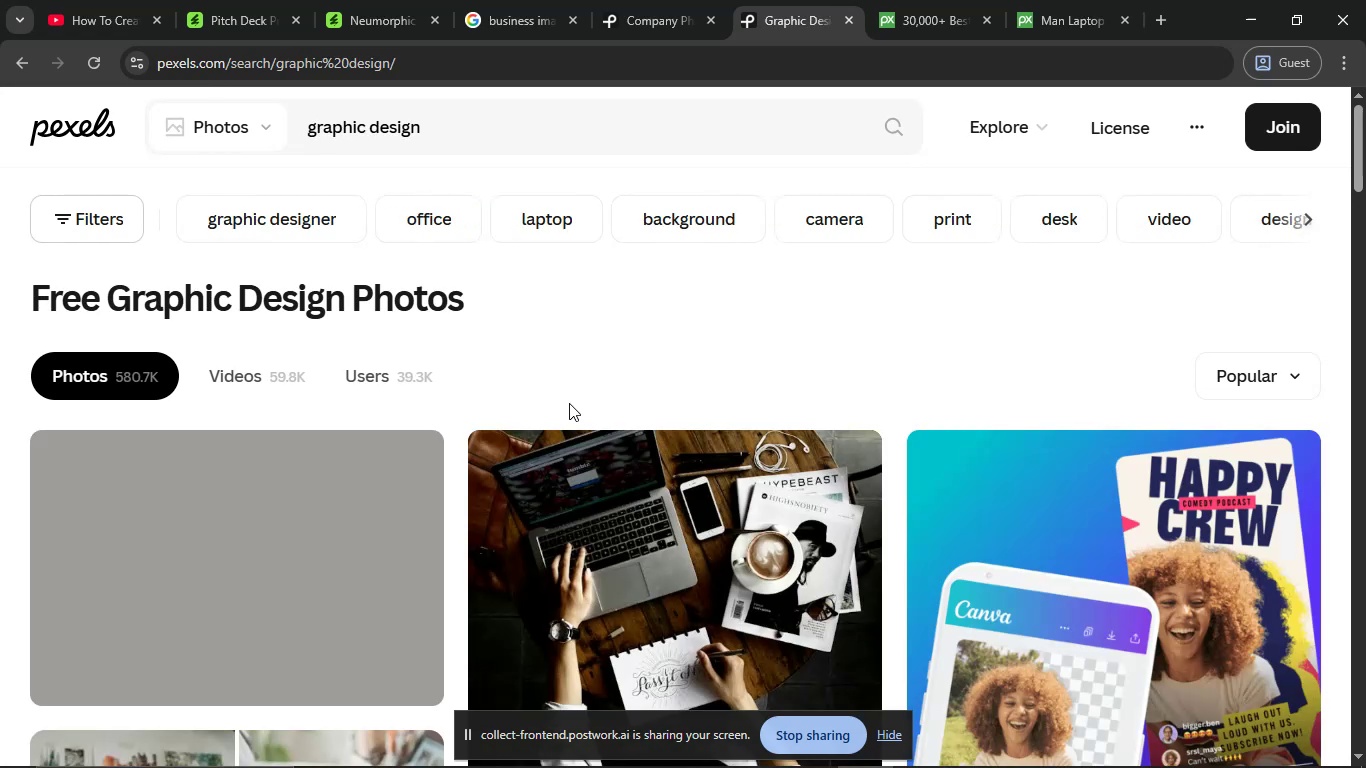 
scroll: coordinate [569, 403], scroll_direction: down, amount: 5.0
 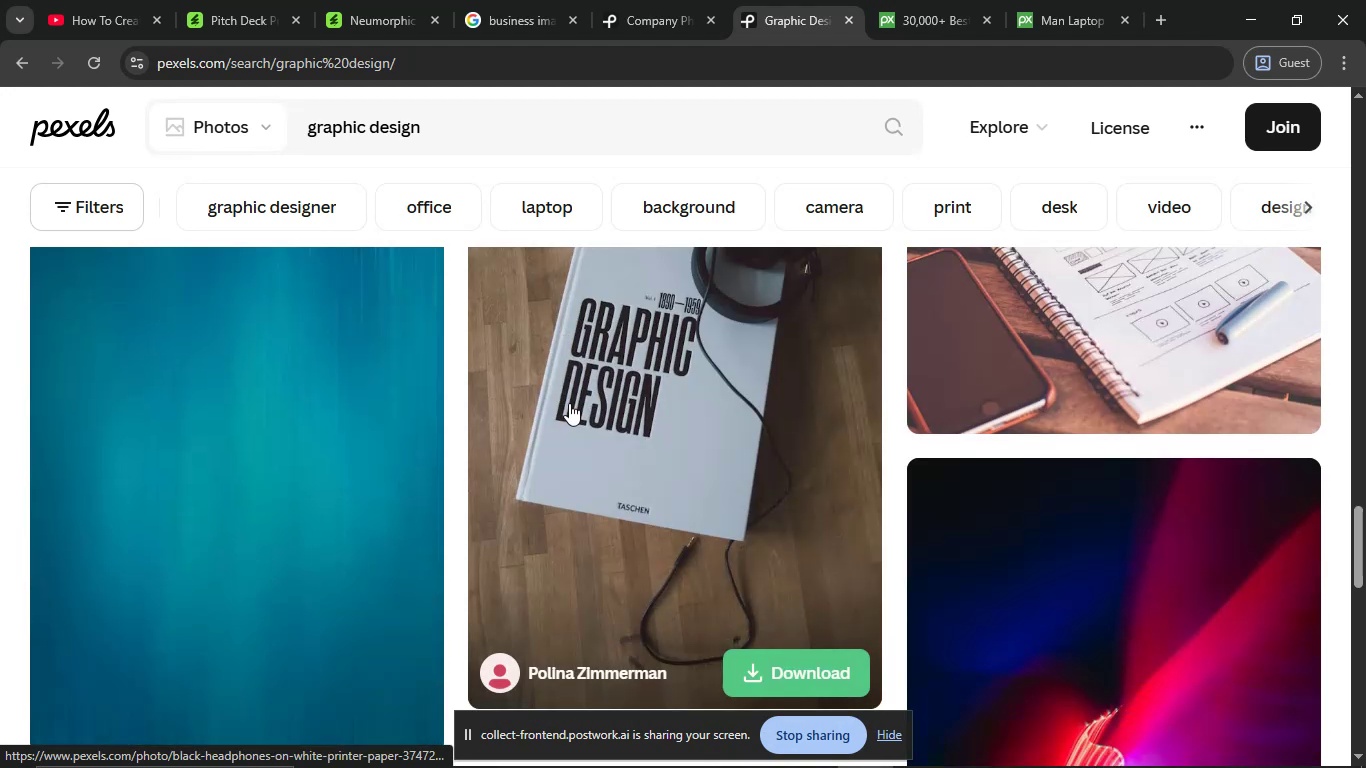 
scroll: coordinate [569, 403], scroll_direction: up, amount: 1.0
 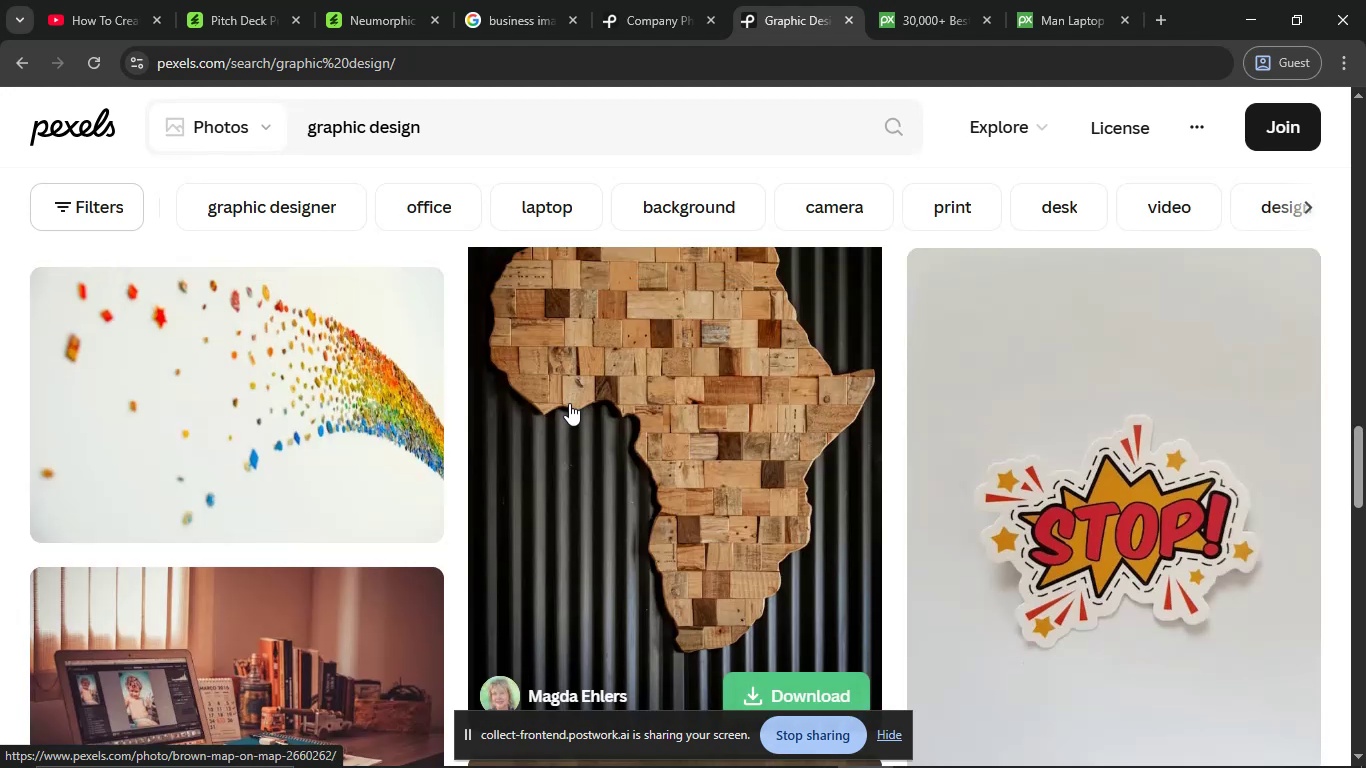 
scroll: coordinate [569, 403], scroll_direction: down, amount: 3.0
 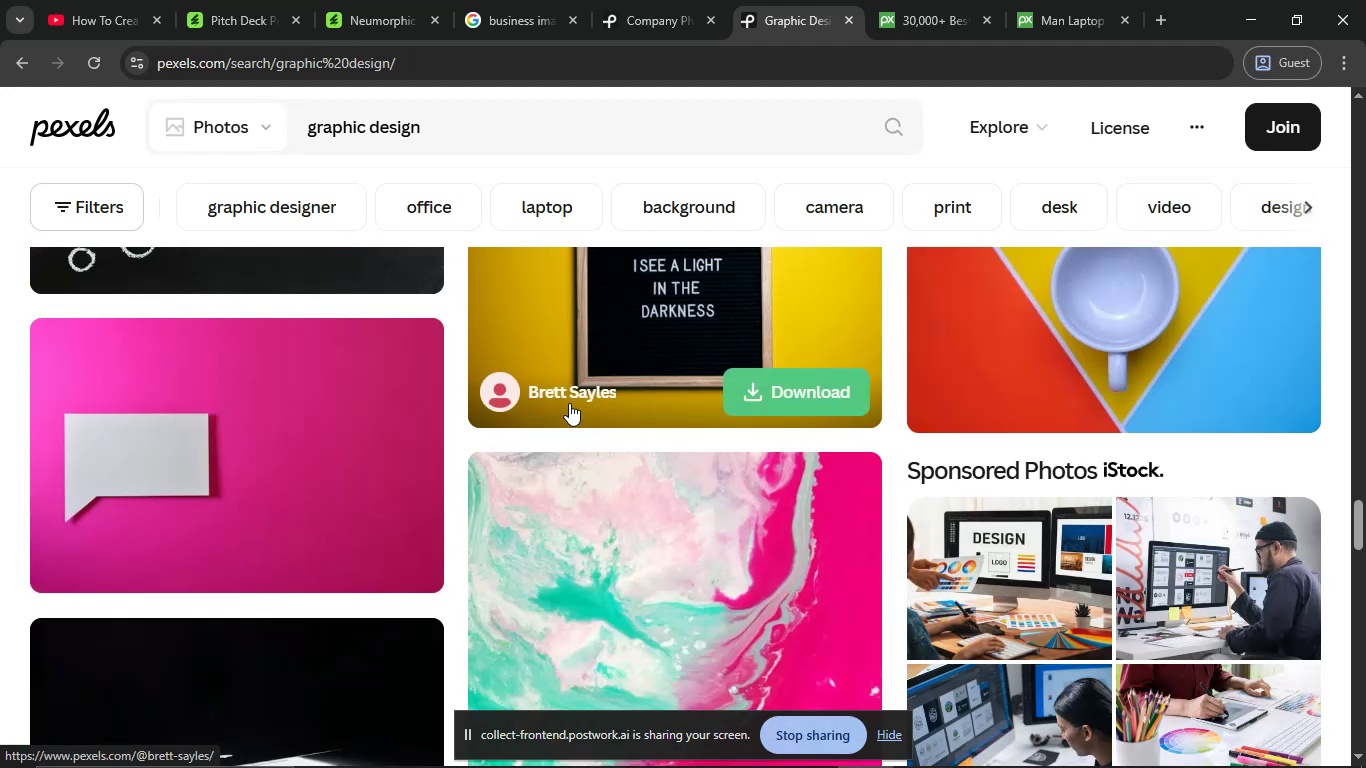 
scroll: coordinate [569, 403], scroll_direction: up, amount: 1.0
 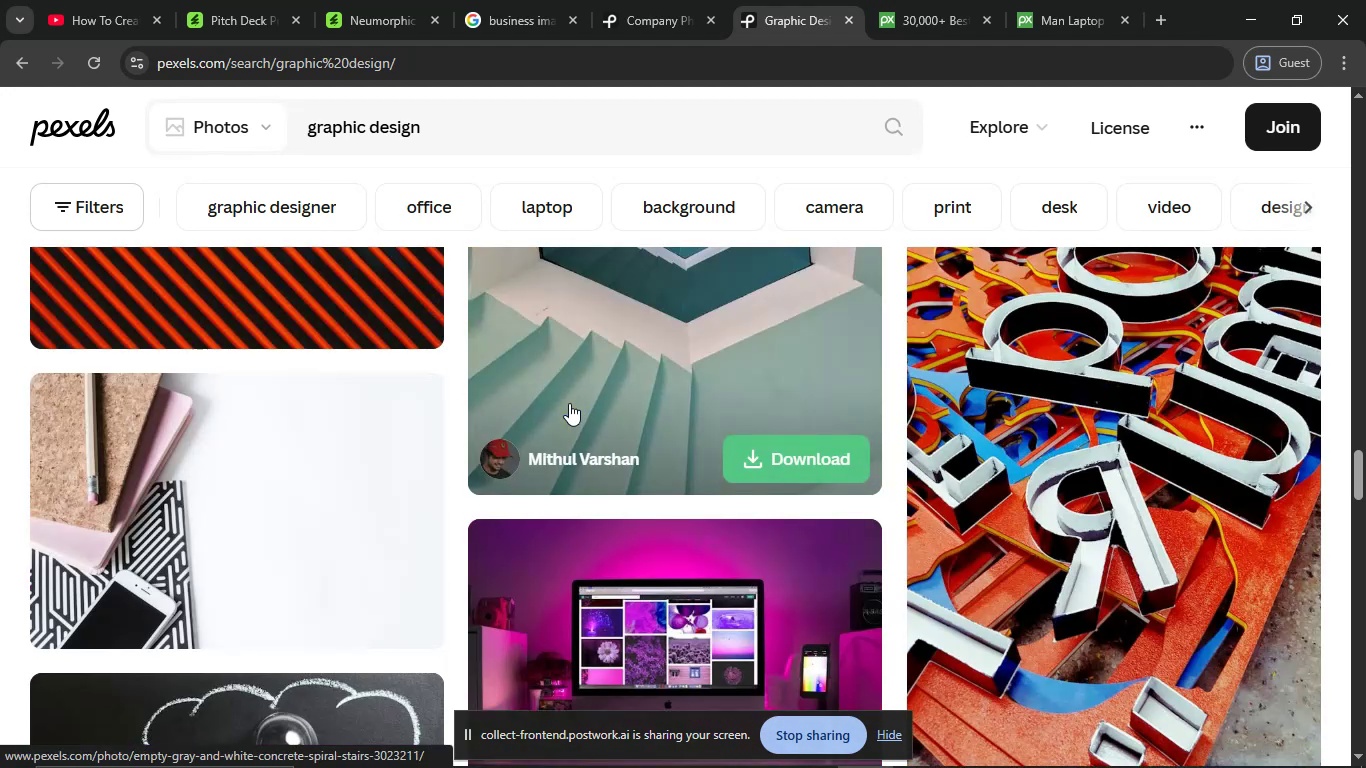 
scroll: coordinate [569, 403], scroll_direction: down, amount: 2.0
 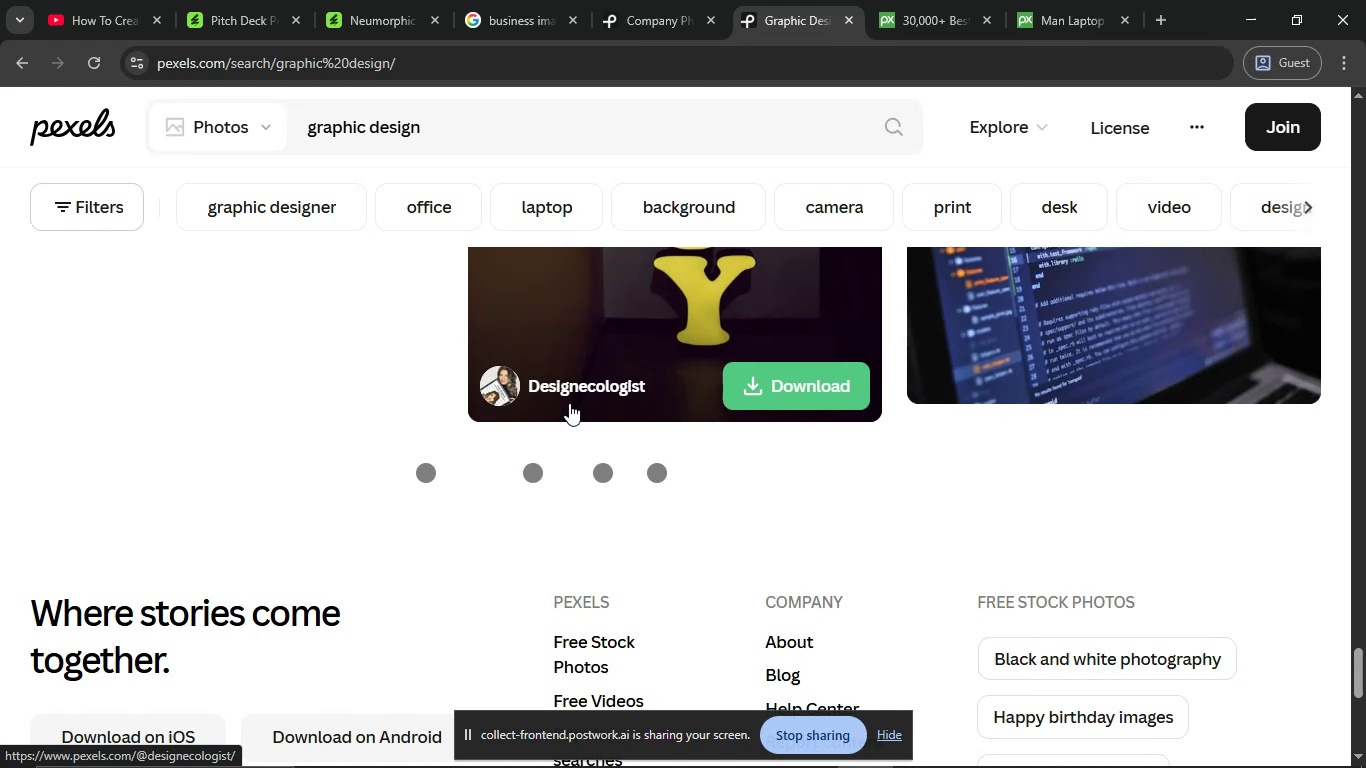 
scroll: coordinate [569, 403], scroll_direction: up, amount: 1.0
 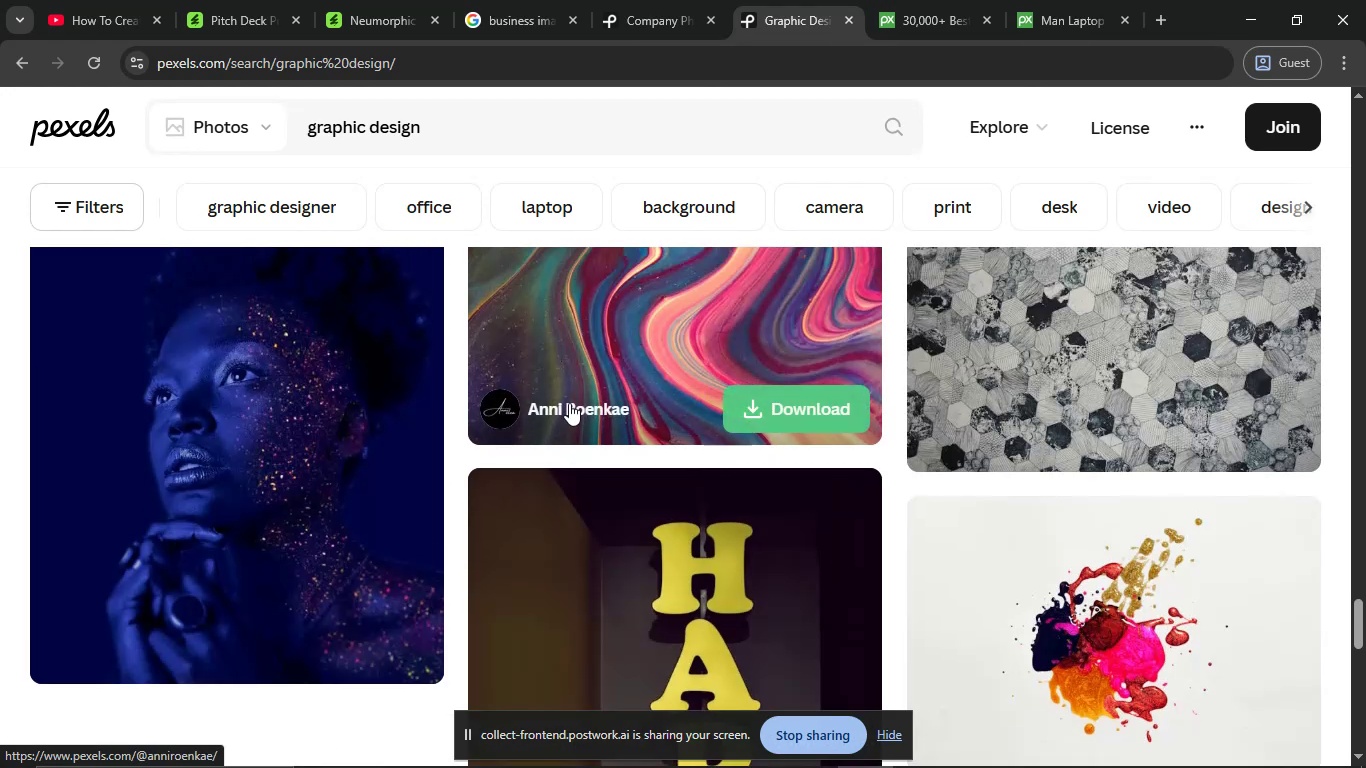 
scroll: coordinate [569, 403], scroll_direction: down, amount: 1.0
 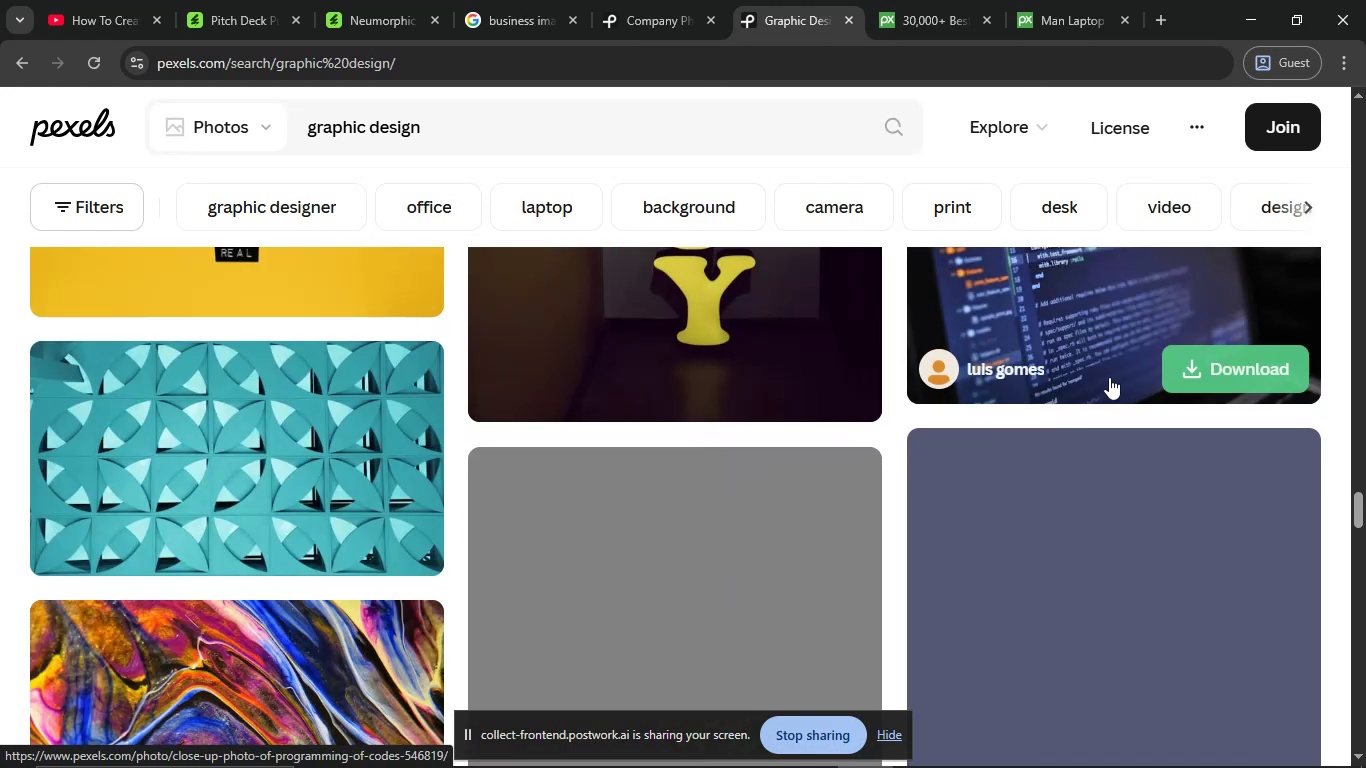 
left_click([1103, 340])
 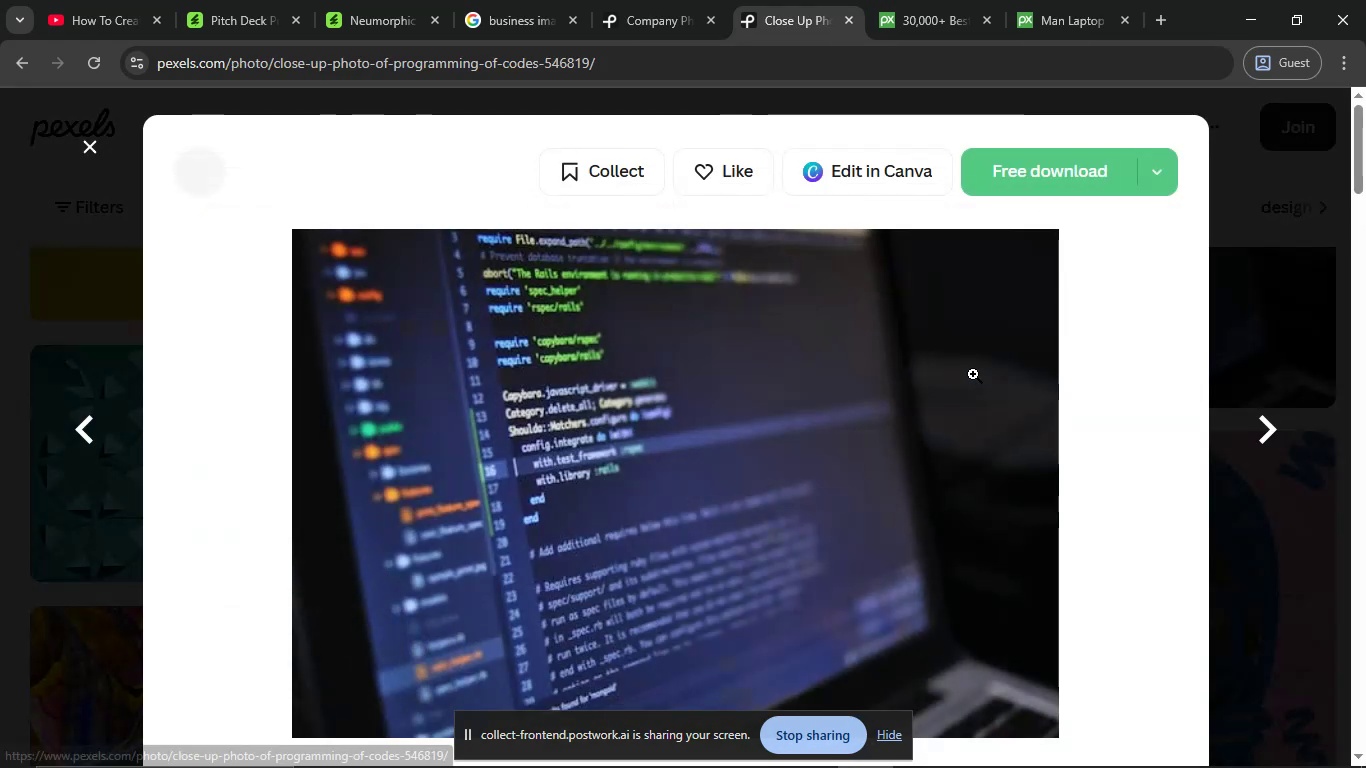 
right_click([672, 405])
 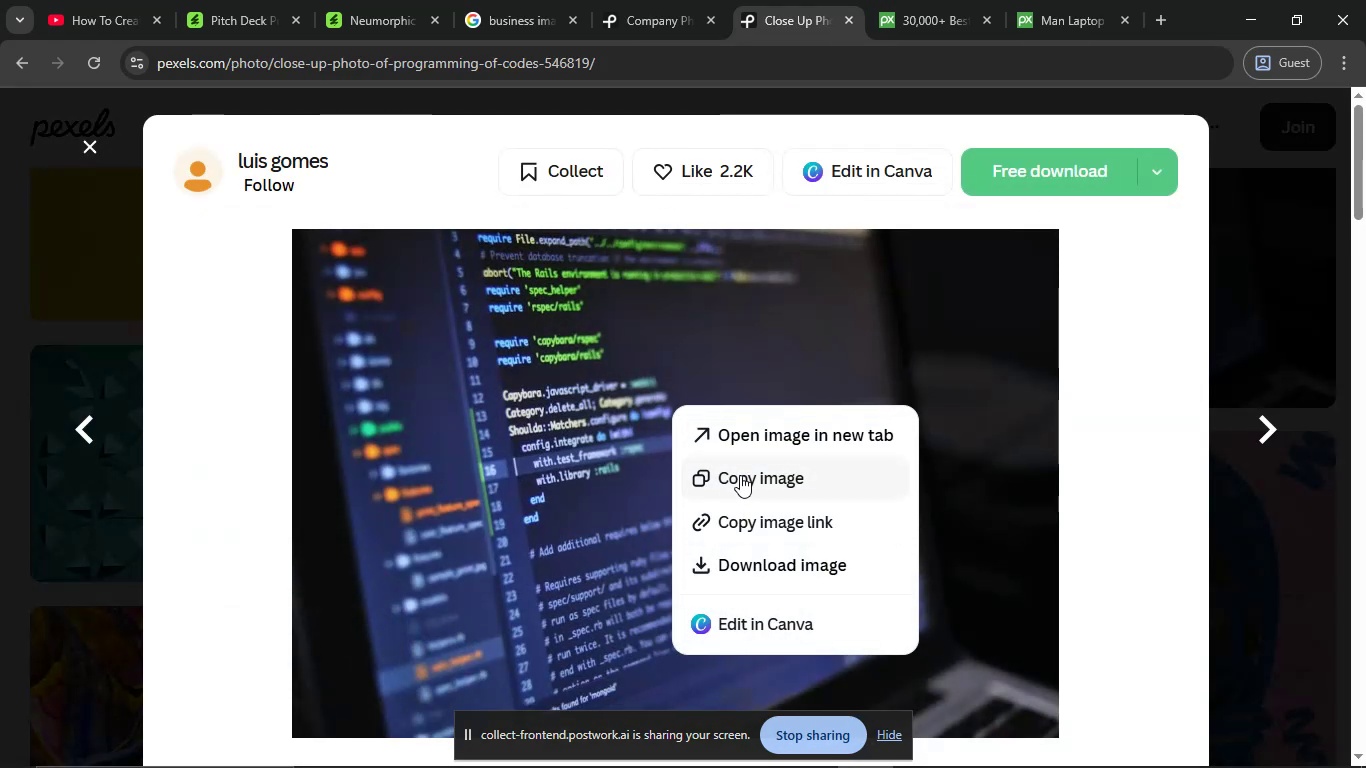 
left_click([740, 475])
 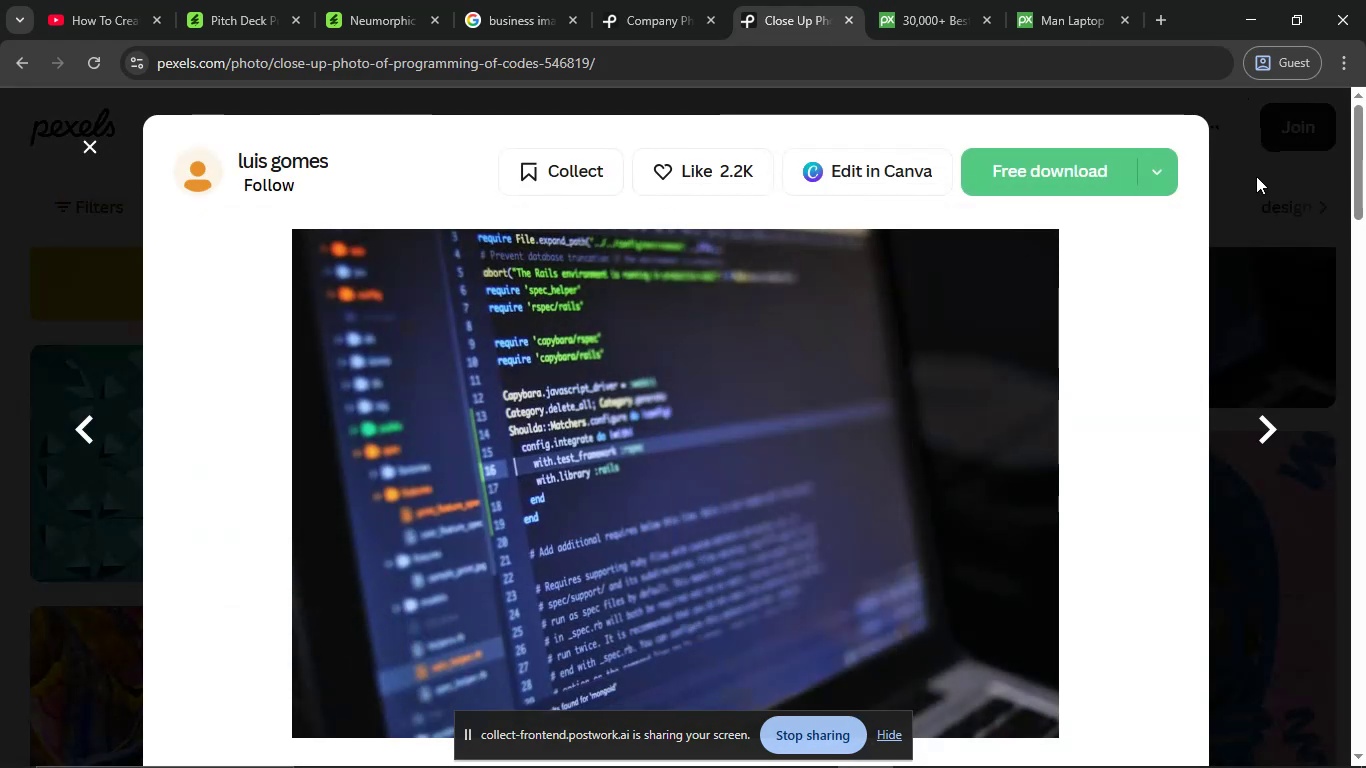 
left_click([1256, 176])
 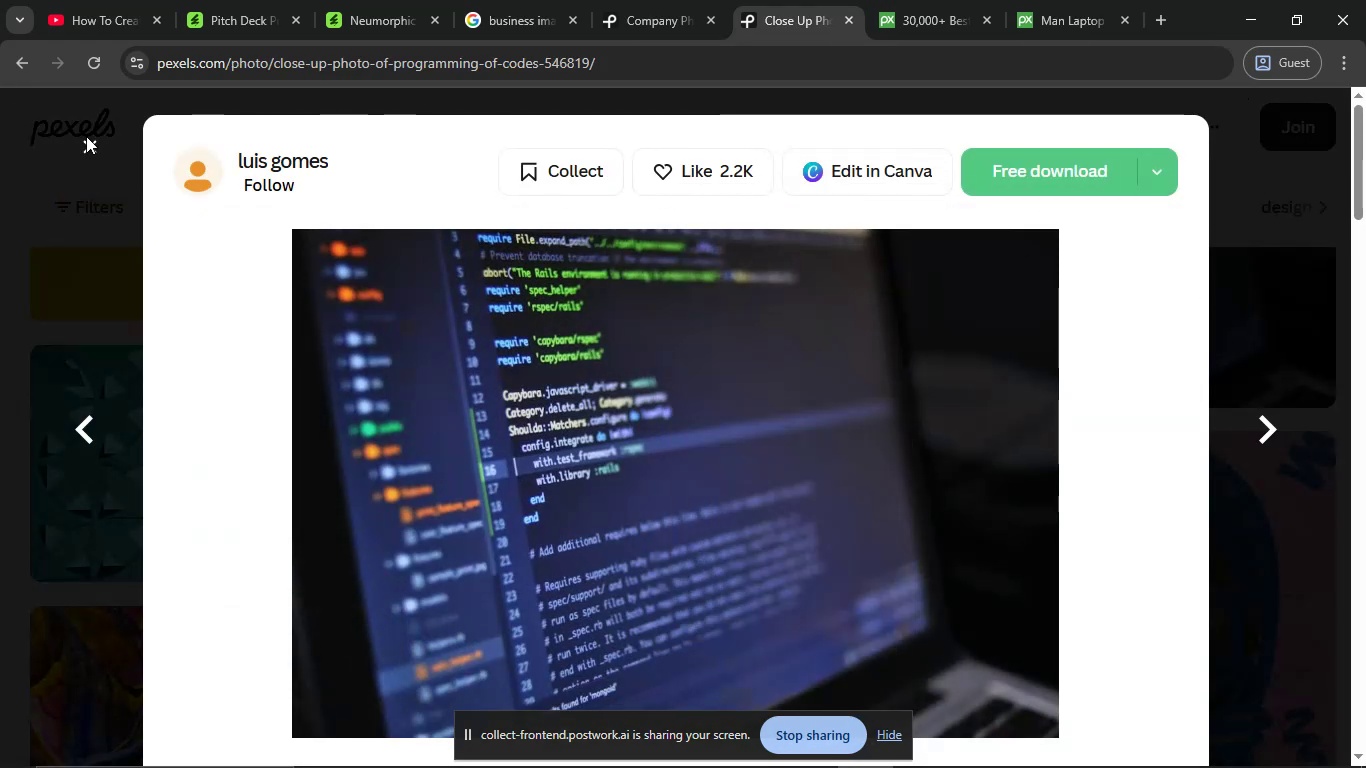 
left_click([88, 149])
 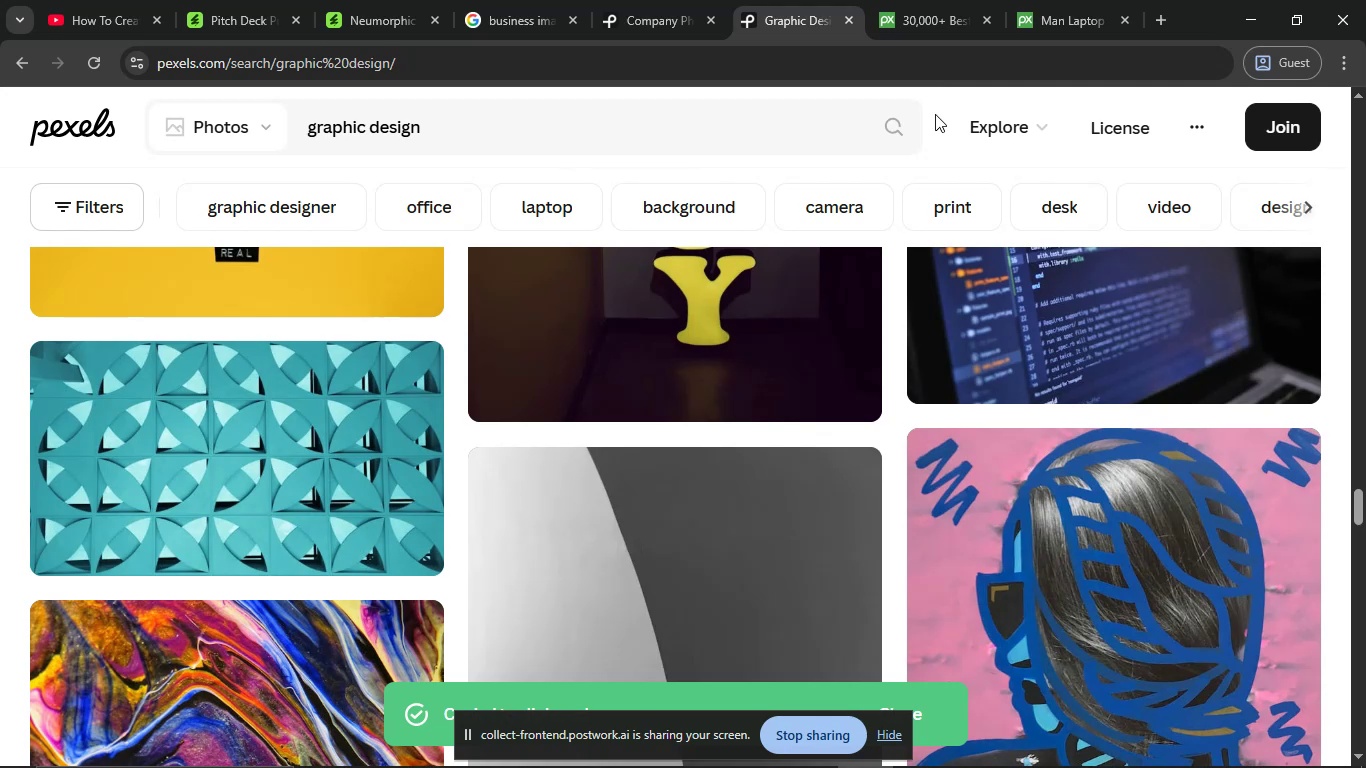 
scroll: coordinate [727, 344], scroll_direction: down, amount: 3.0
 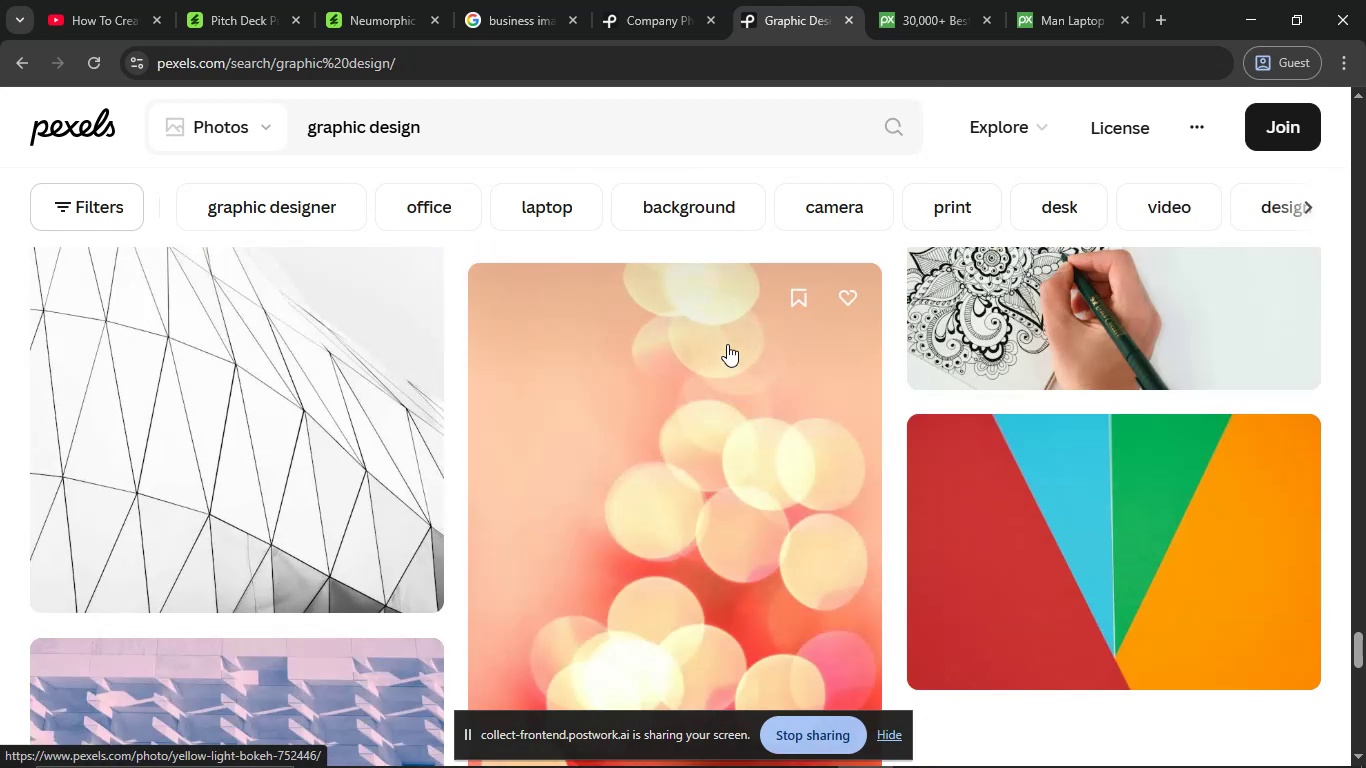 
scroll: coordinate [719, 325], scroll_direction: up, amount: 1.0
 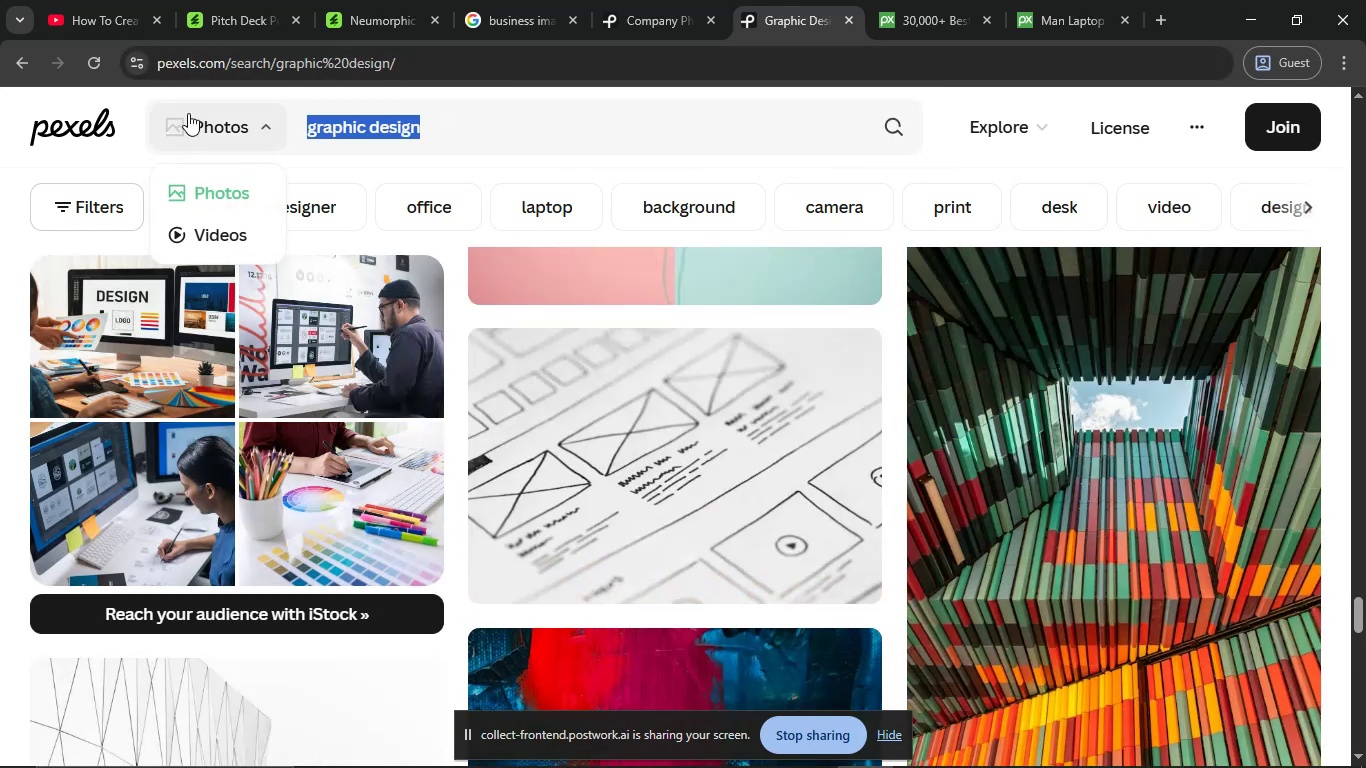 
type(office working)
 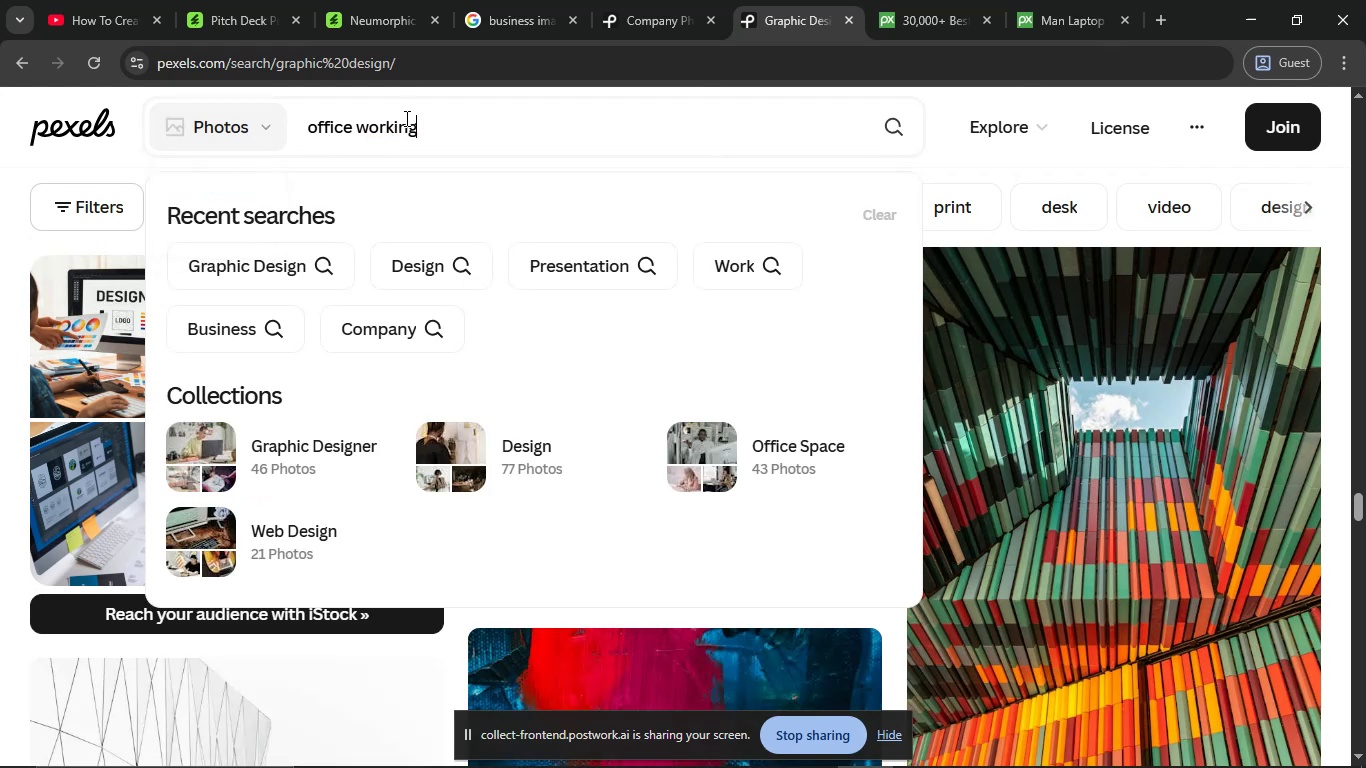 
key(Enter)
 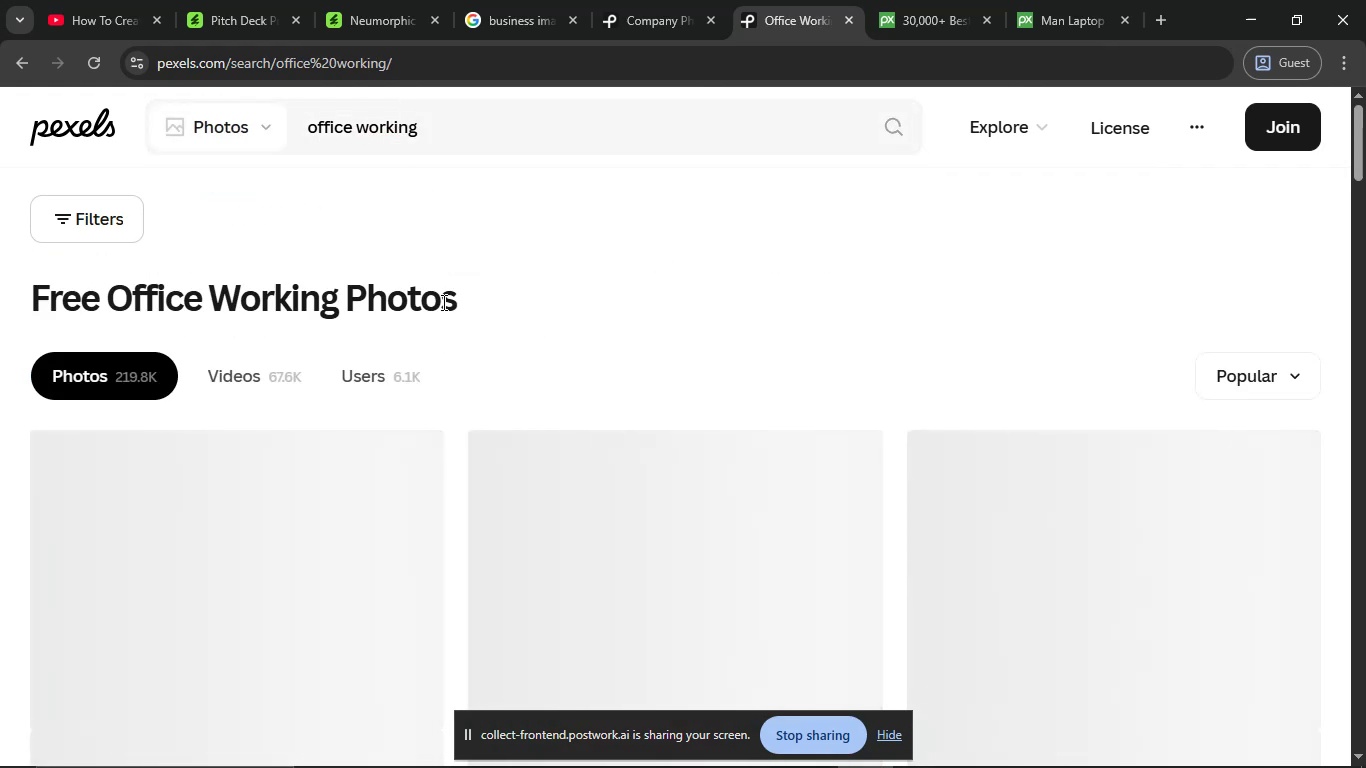 
scroll: coordinate [593, 318], scroll_direction: down, amount: 5.0
 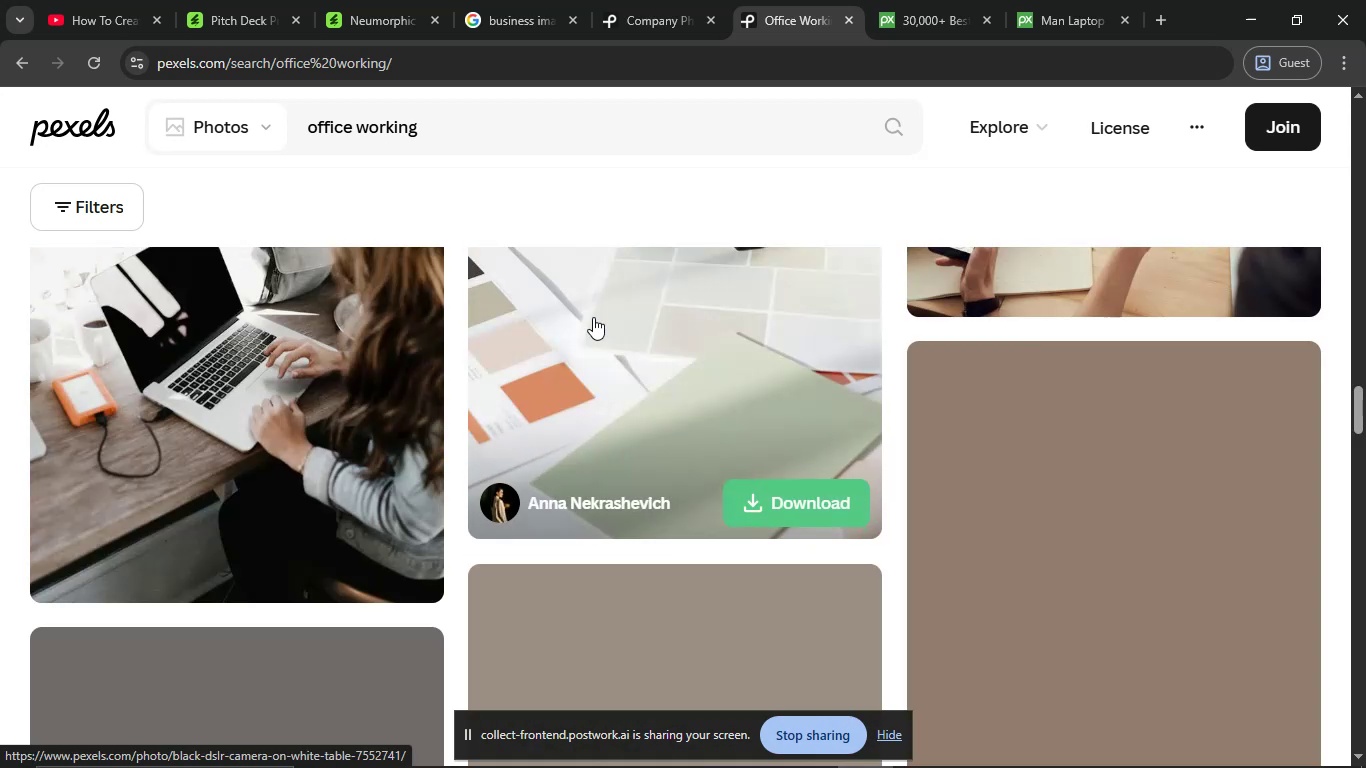 
scroll: coordinate [547, 418], scroll_direction: down, amount: 2.0
 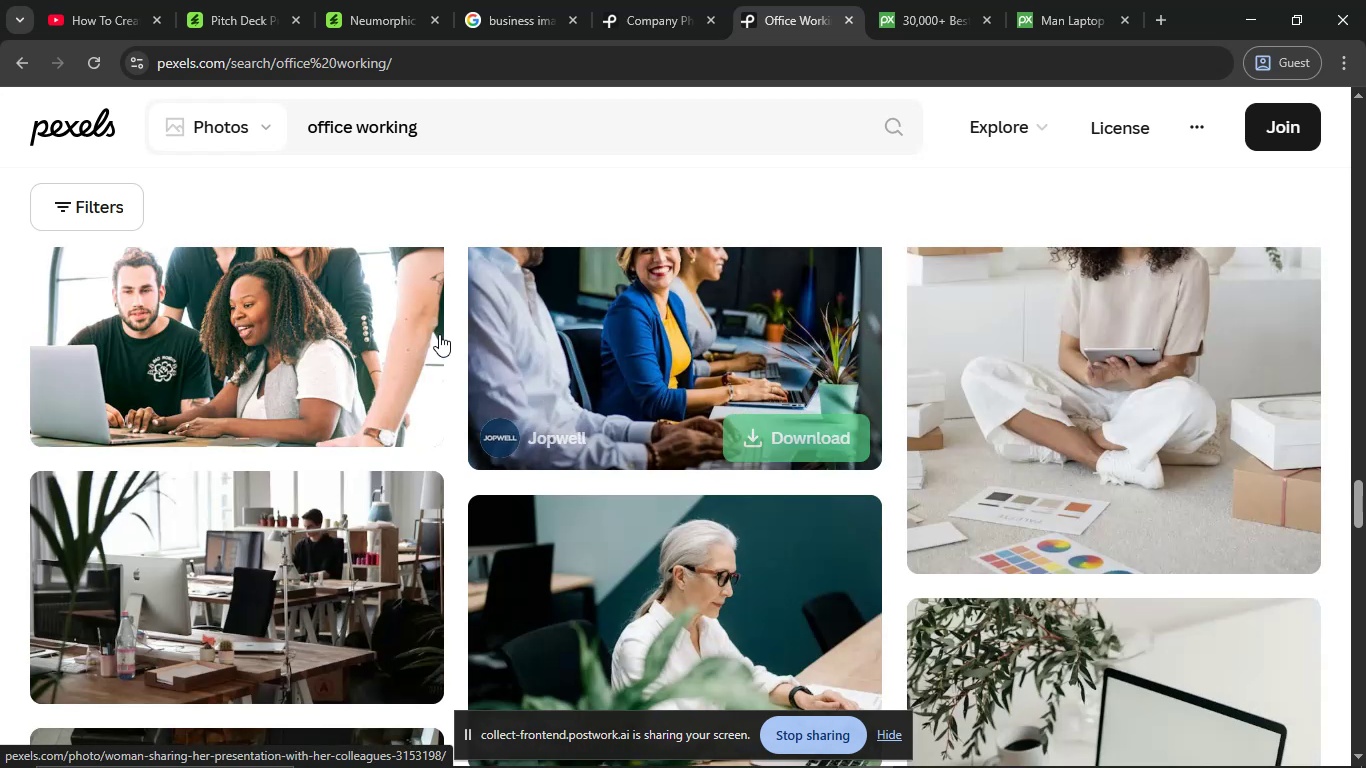 
scroll: coordinate [407, 327], scroll_direction: up, amount: 1.0
 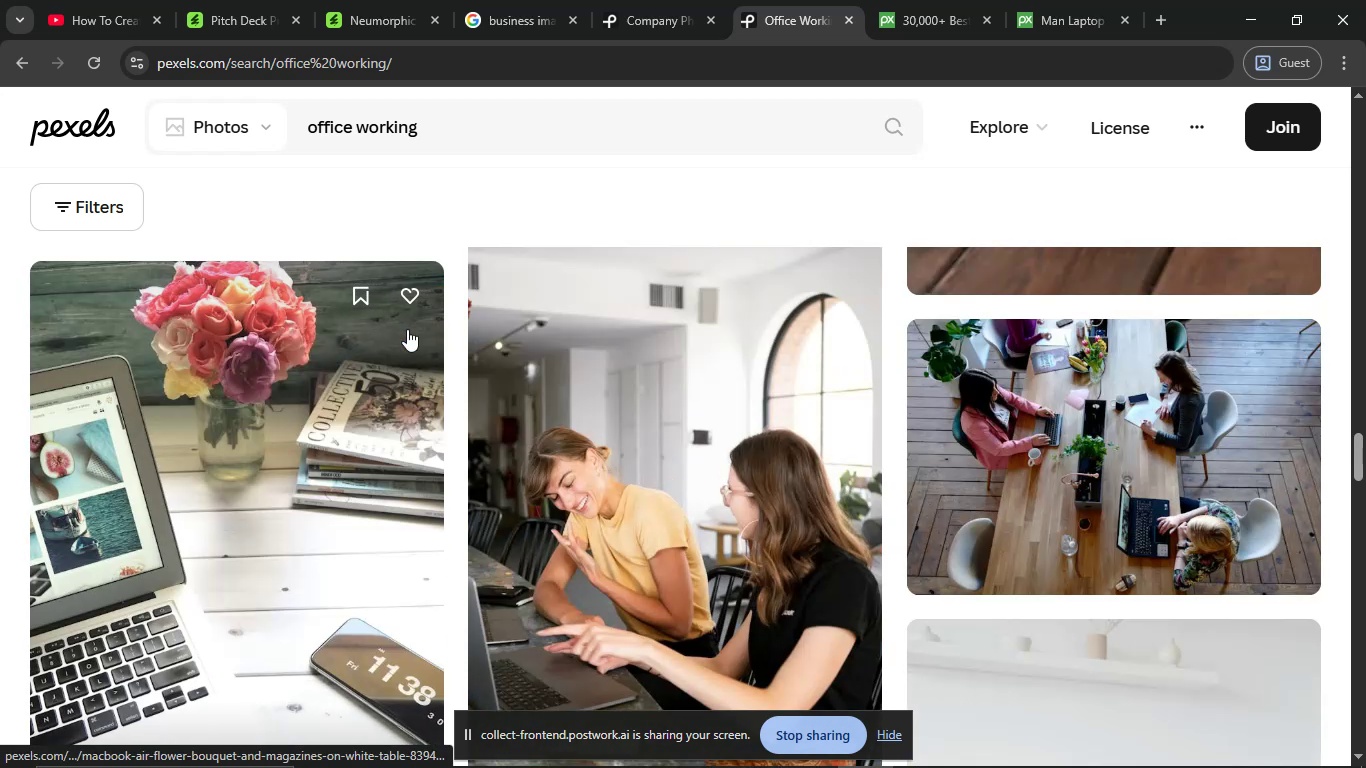 
scroll: coordinate [407, 329], scroll_direction: down, amount: 1.0
 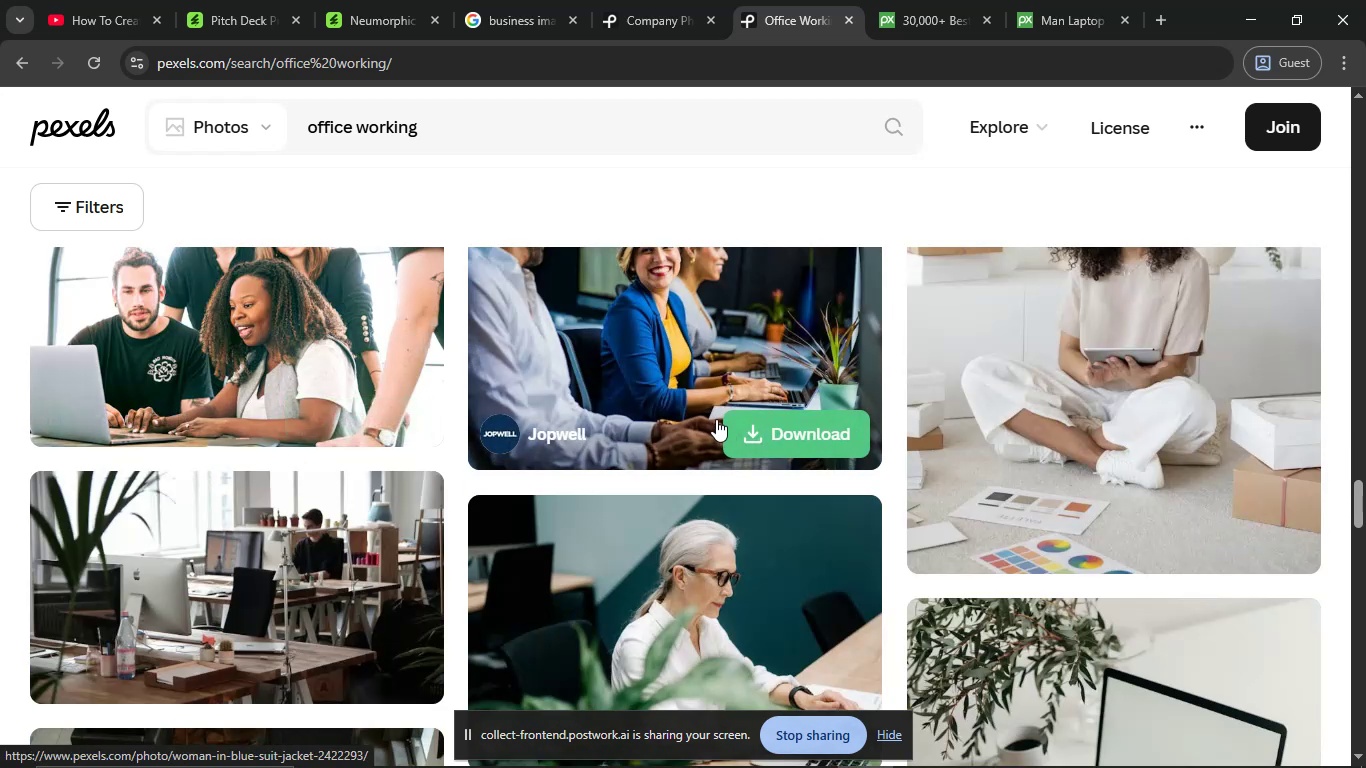 
hold_key(key=ControlLeft, duration=1.5)
scroll: coordinate [716, 419], scroll_direction: down, amount: 2.0
 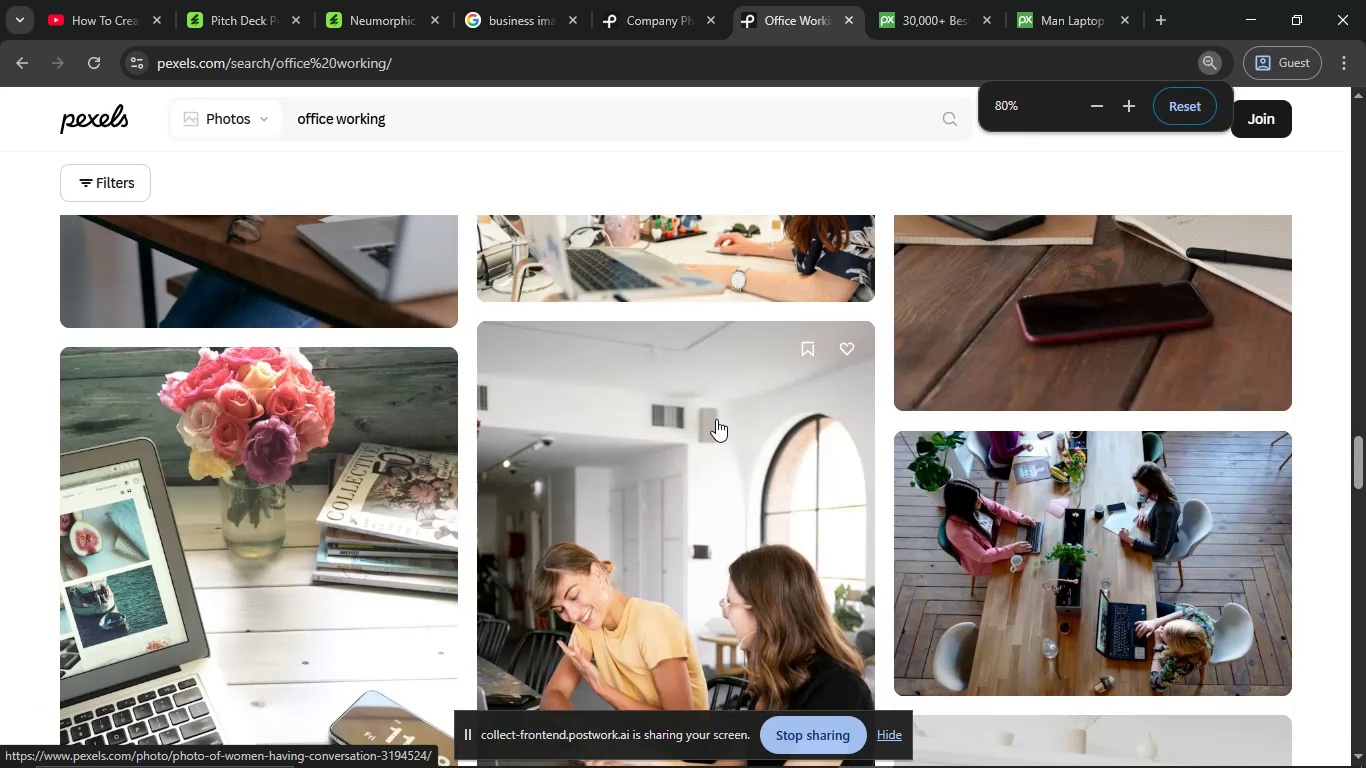 
hold_key(key=ControlLeft, duration=1.51)
scroll: coordinate [667, 417], scroll_direction: down, amount: 5.0
 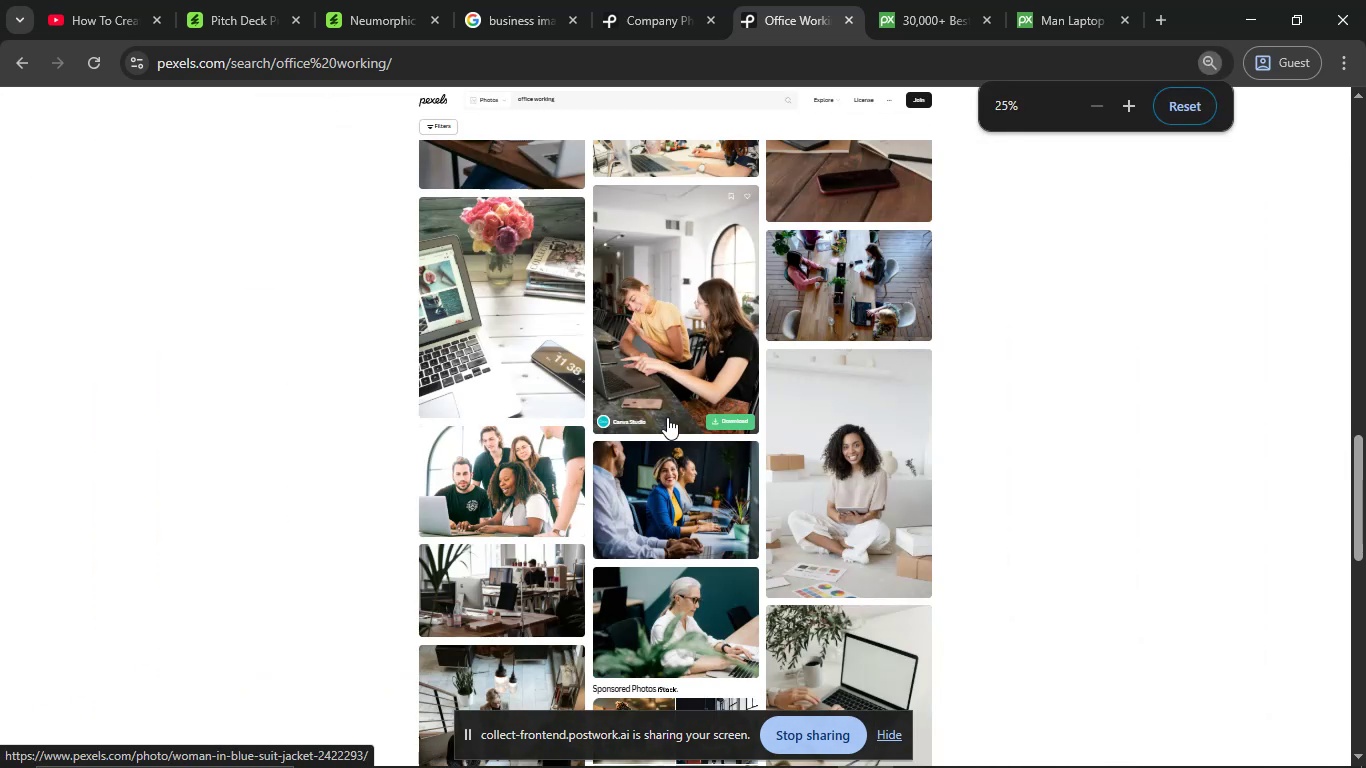 
hold_key(key=ControlLeft, duration=1.49)
scroll: coordinate [667, 416], scroll_direction: up, amount: 1.0
 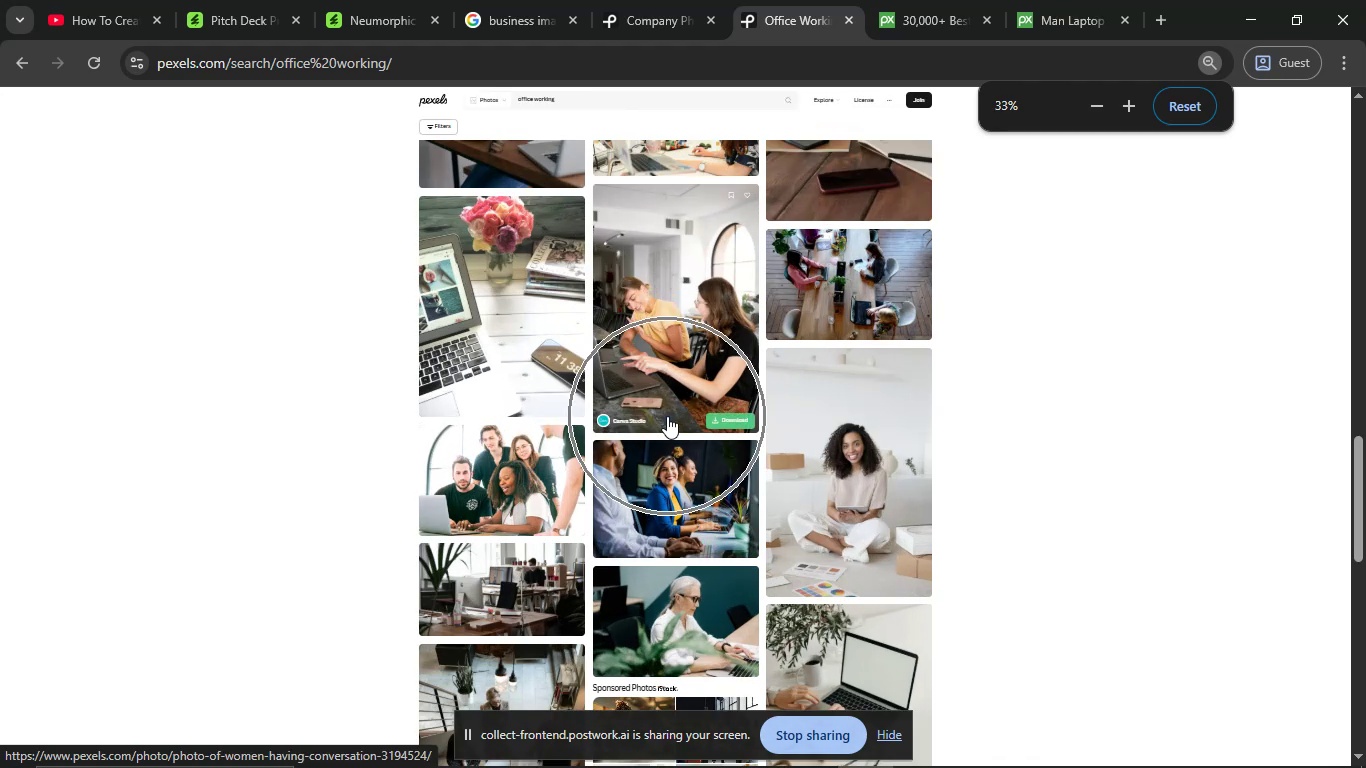 
scroll: coordinate [631, 414], scroll_direction: down, amount: 3.0
 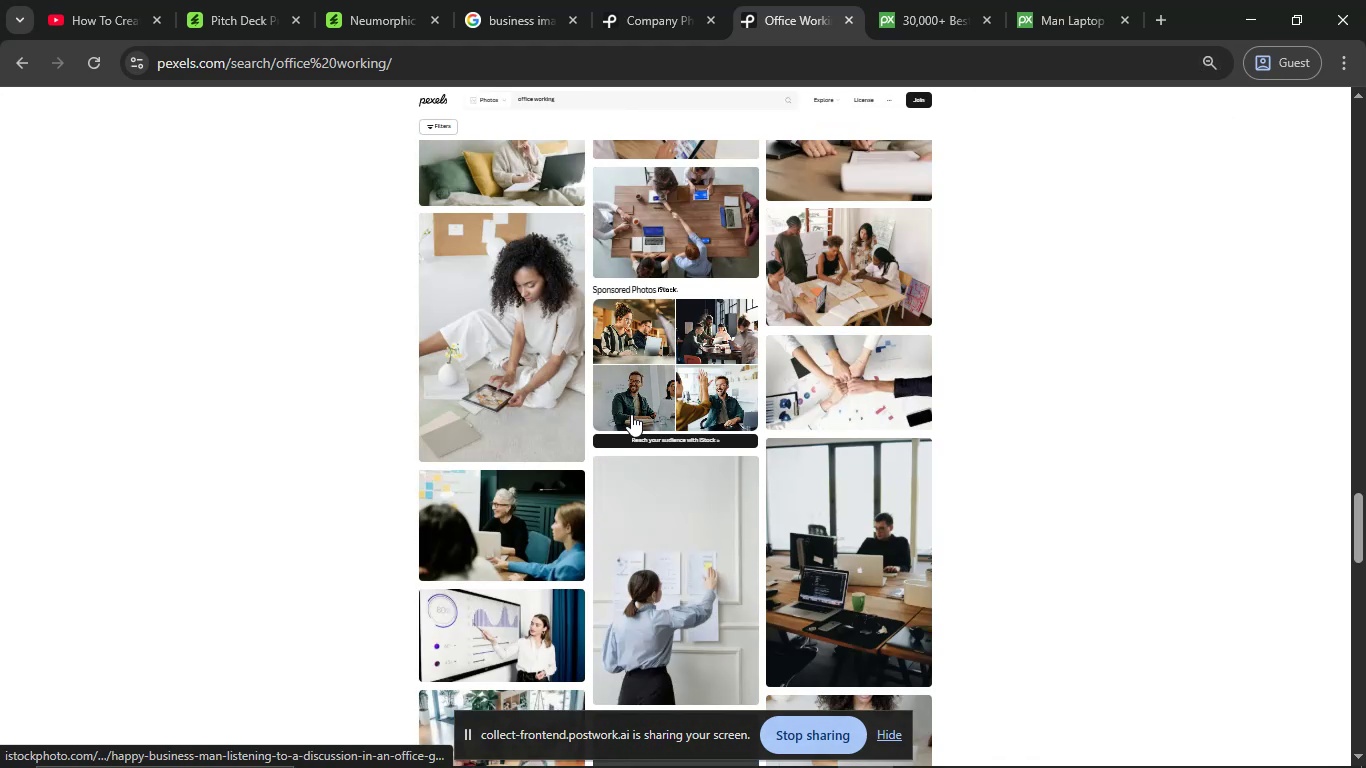 
scroll: coordinate [631, 414], scroll_direction: up, amount: 2.0
 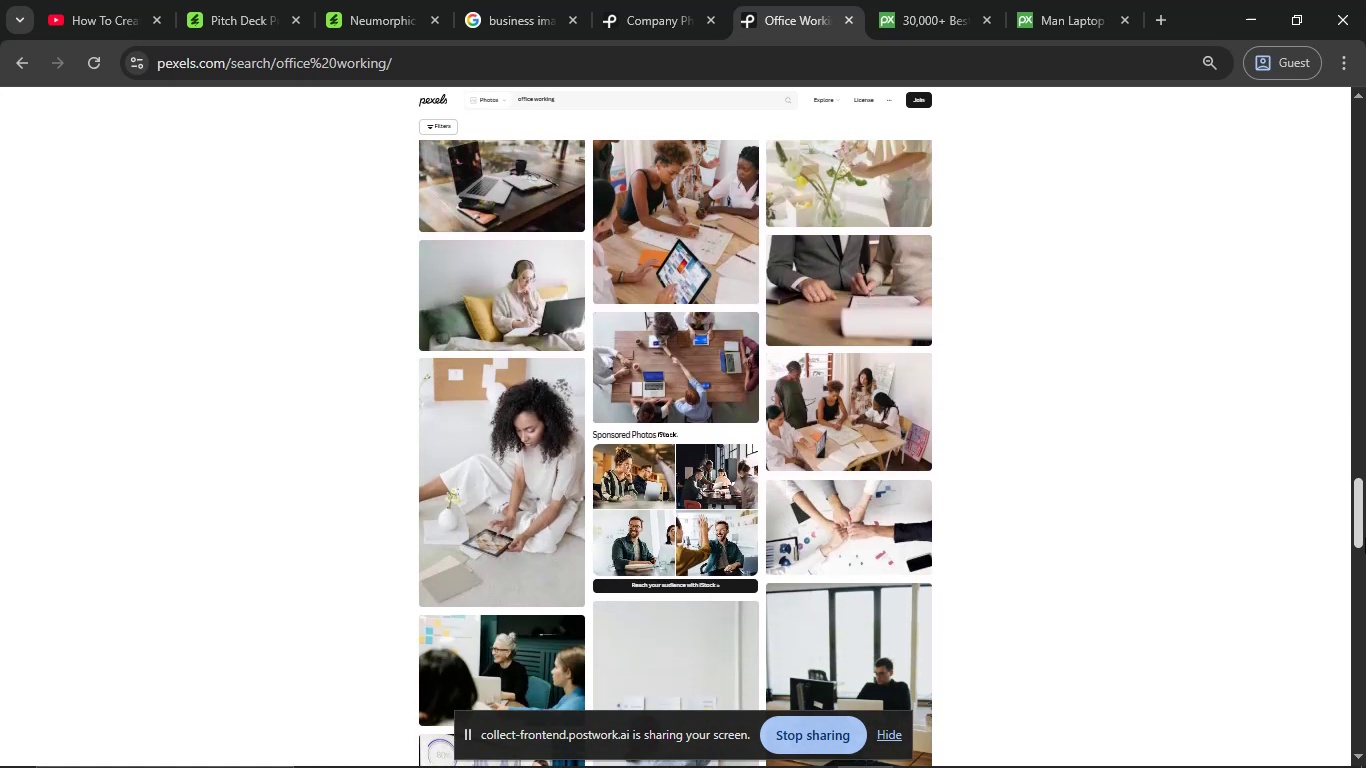 
wait(17.99)
 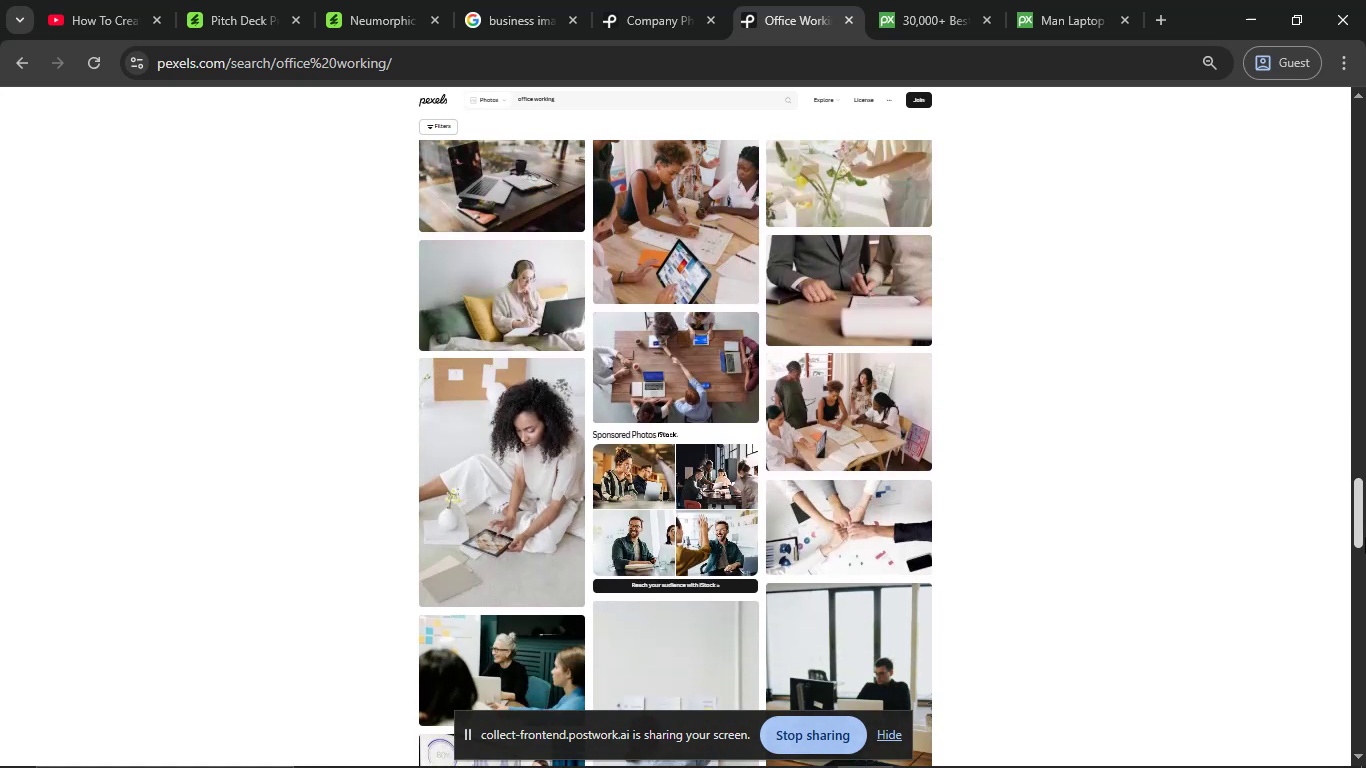 
left_click([696, 755])
 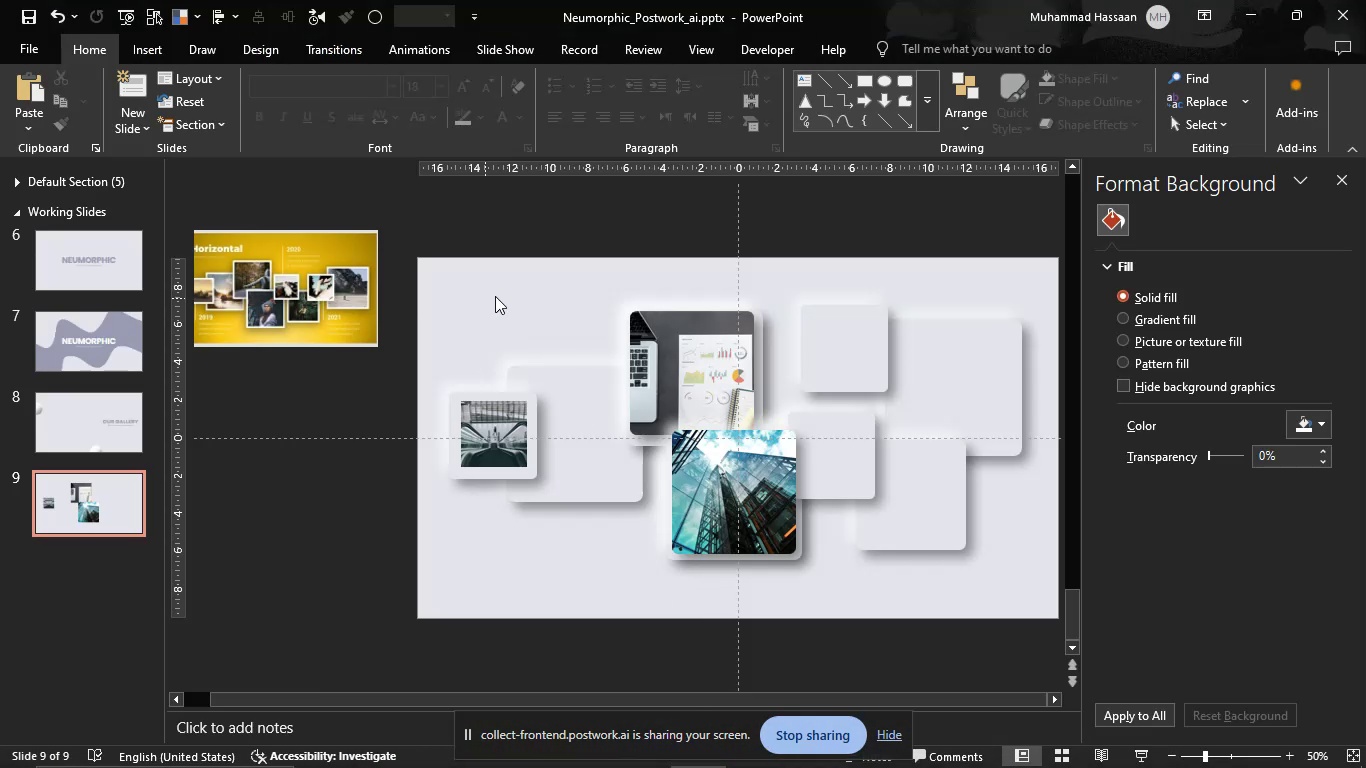 
left_click([525, 286])
 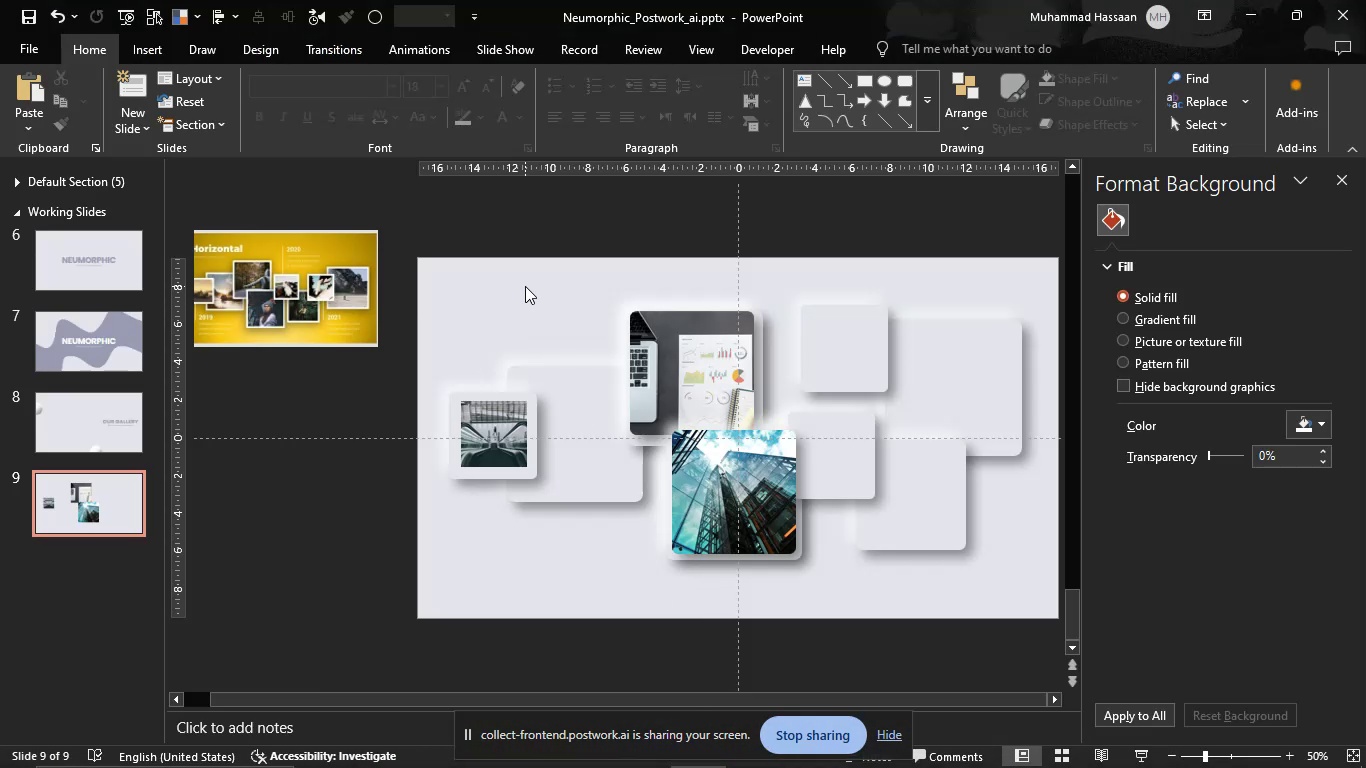 
key(Control+V)
 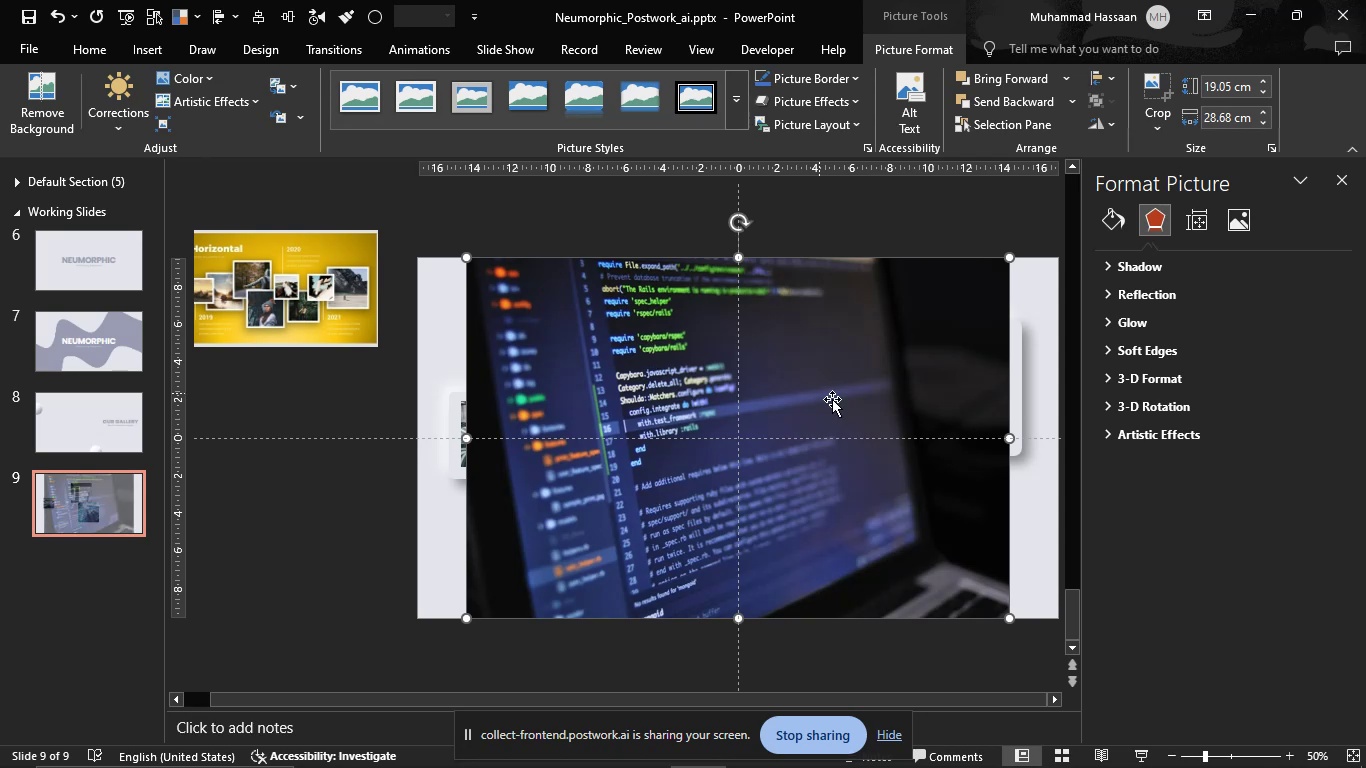 
hold_key(key=ShiftLeft, duration=1.53)
 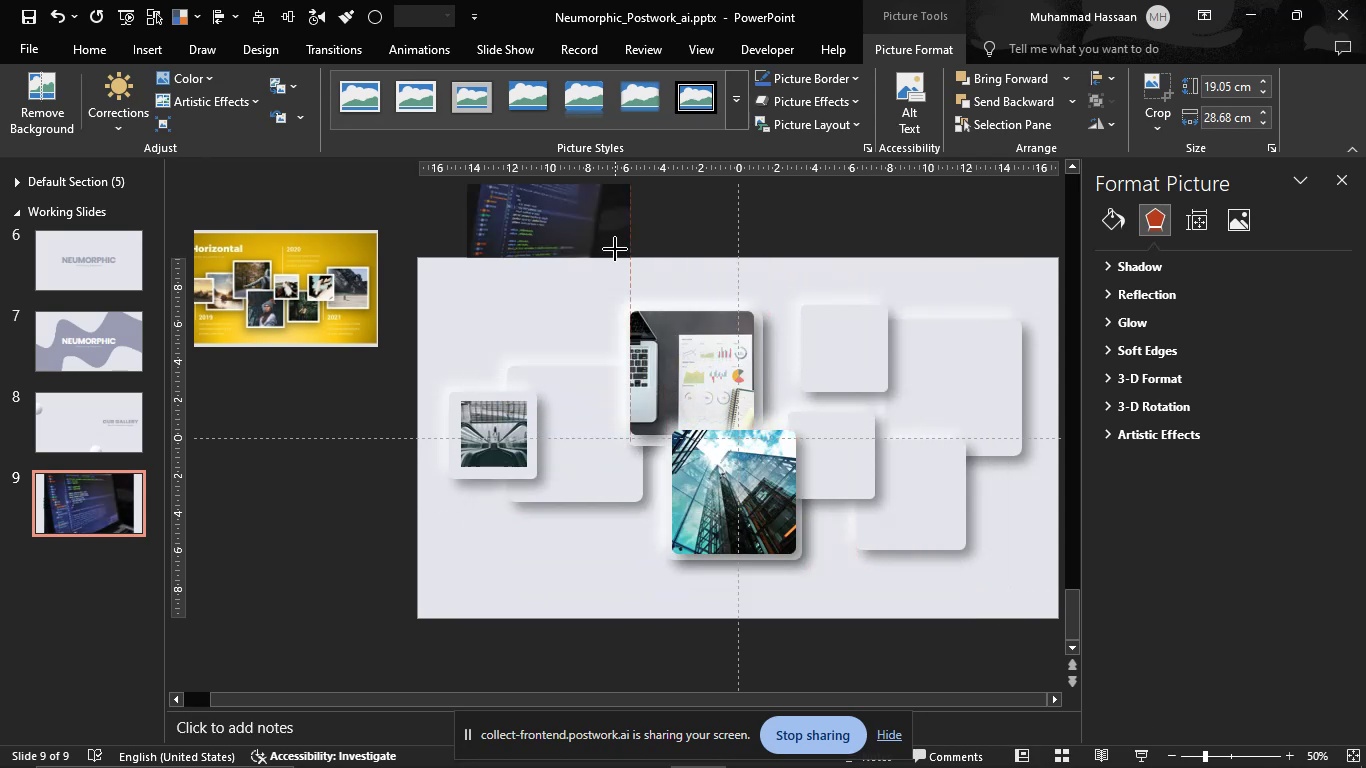 
hold_key(key=ShiftLeft, duration=1.42)
 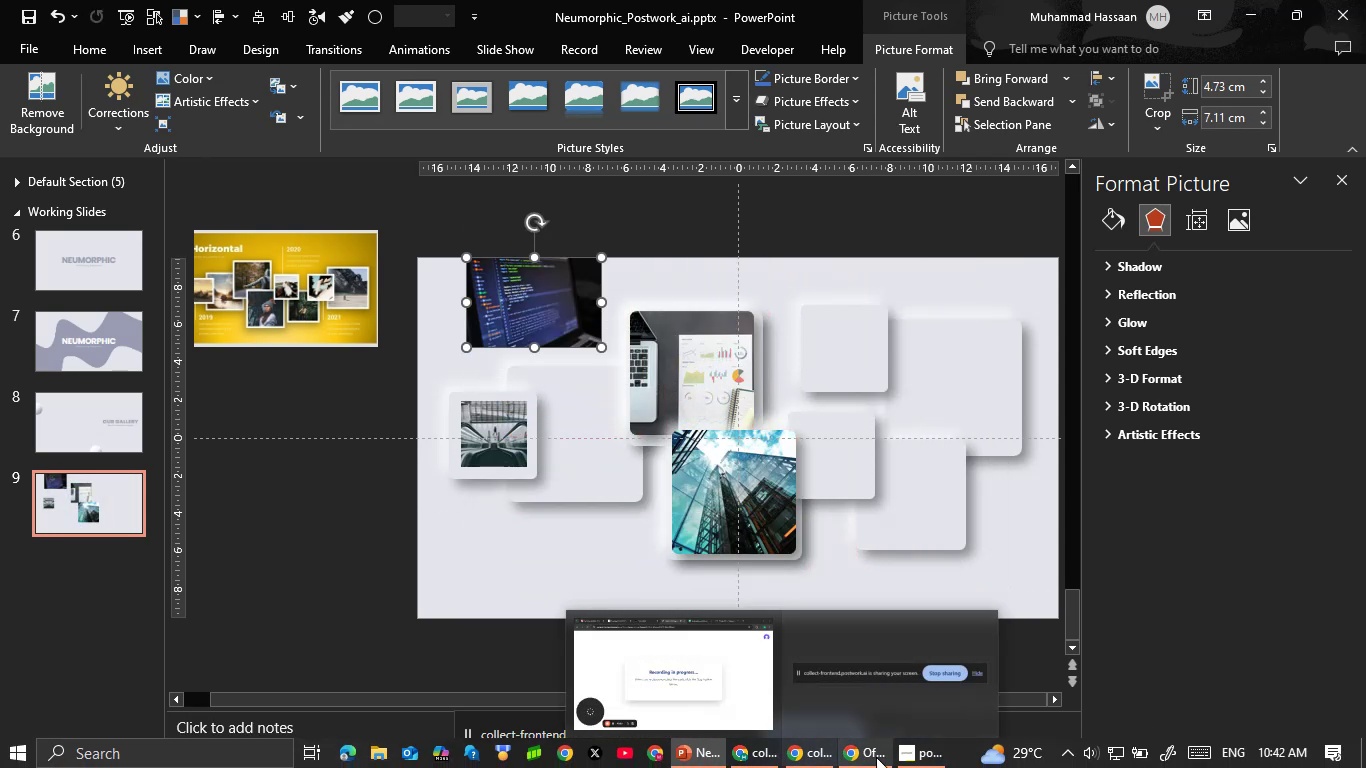 
left_click([881, 702])
 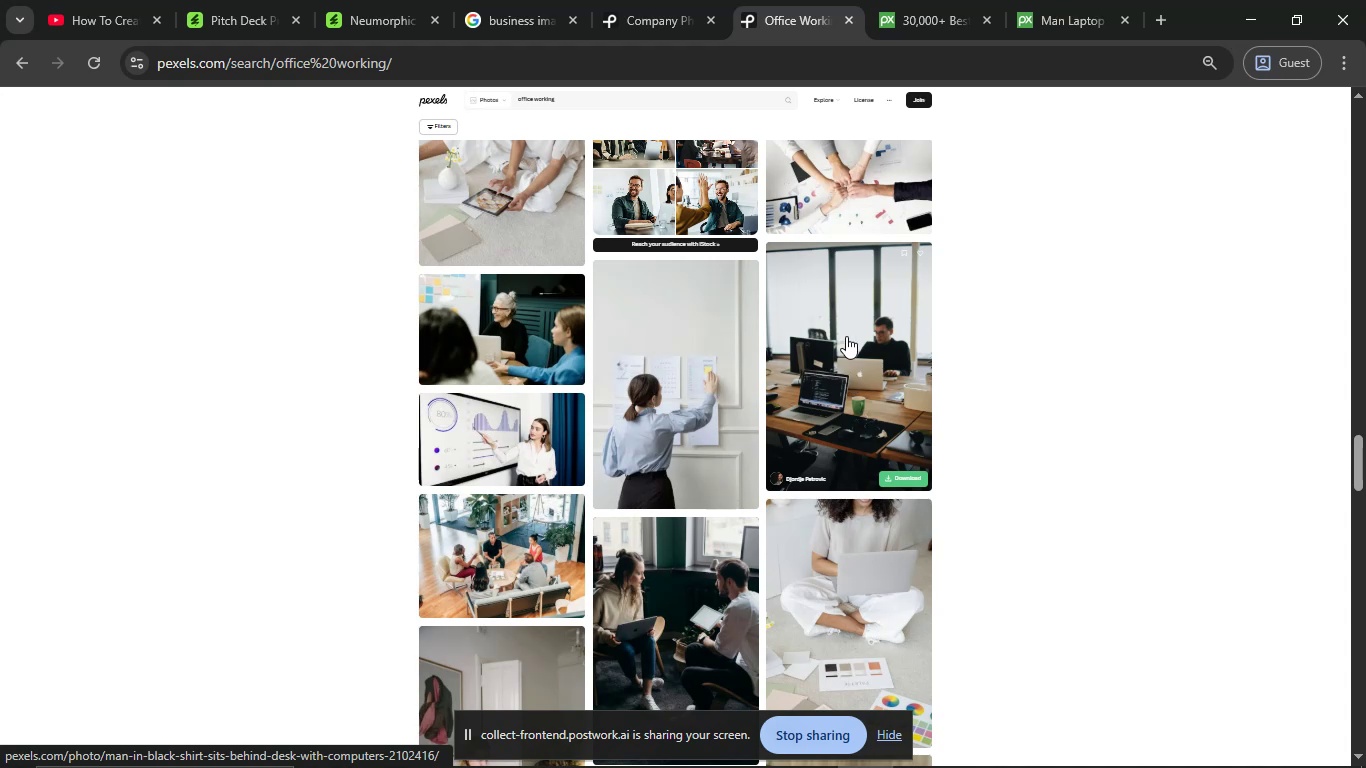 
left_click([846, 336])
 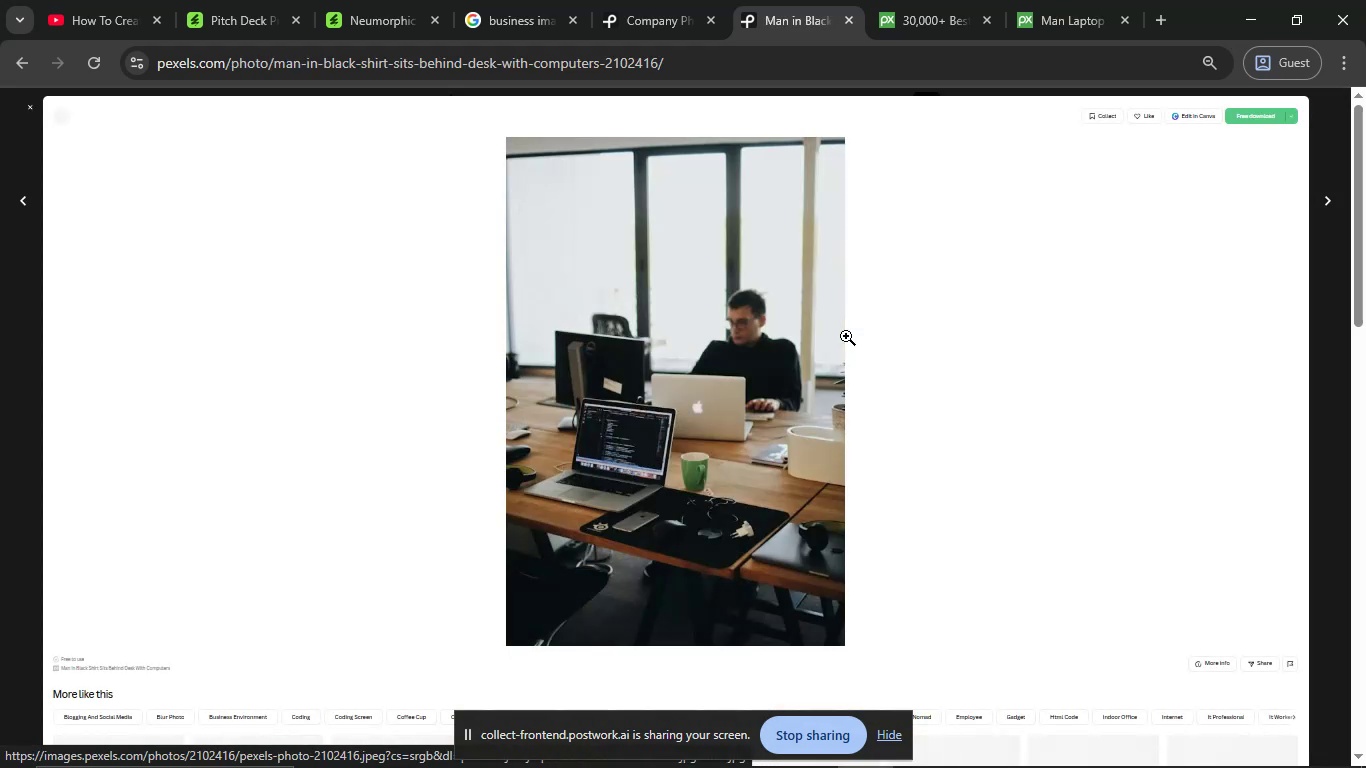 
right_click([777, 344])
 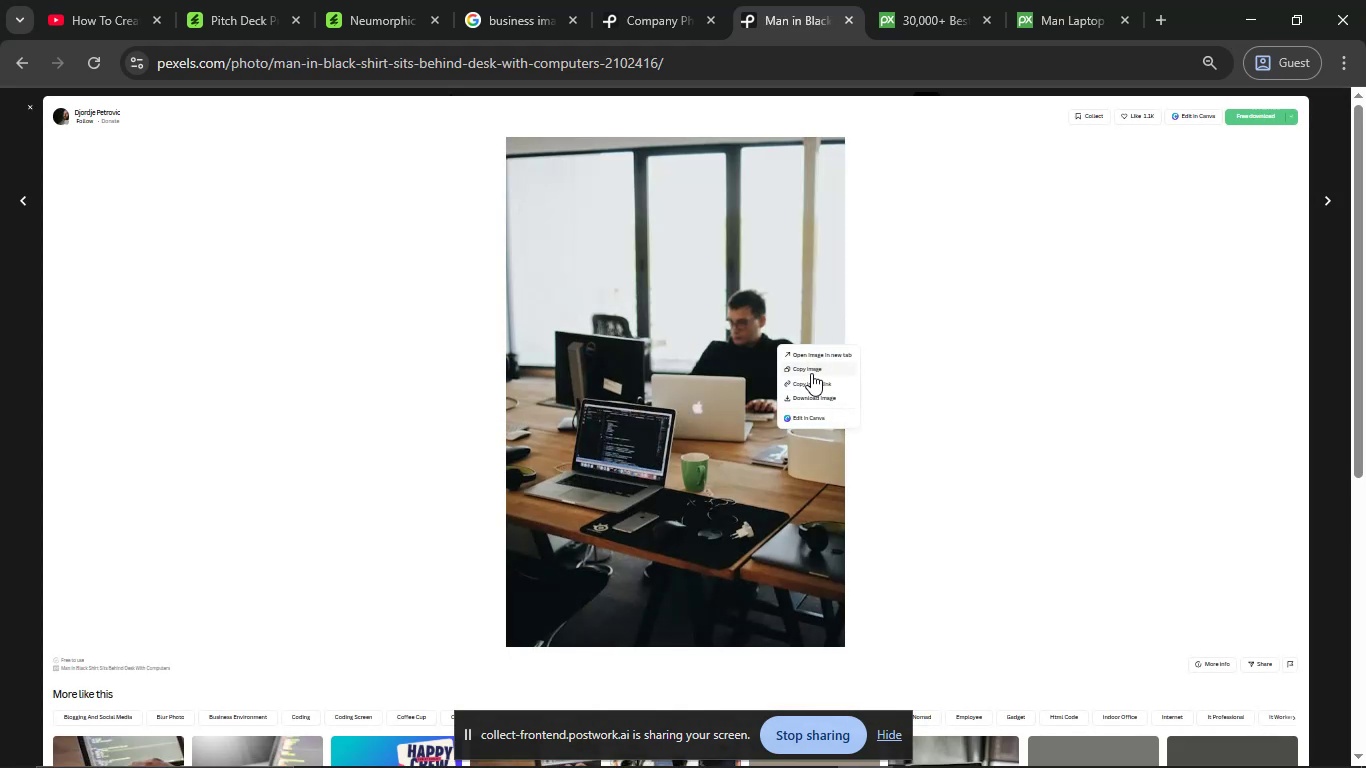 
left_click([811, 373])
 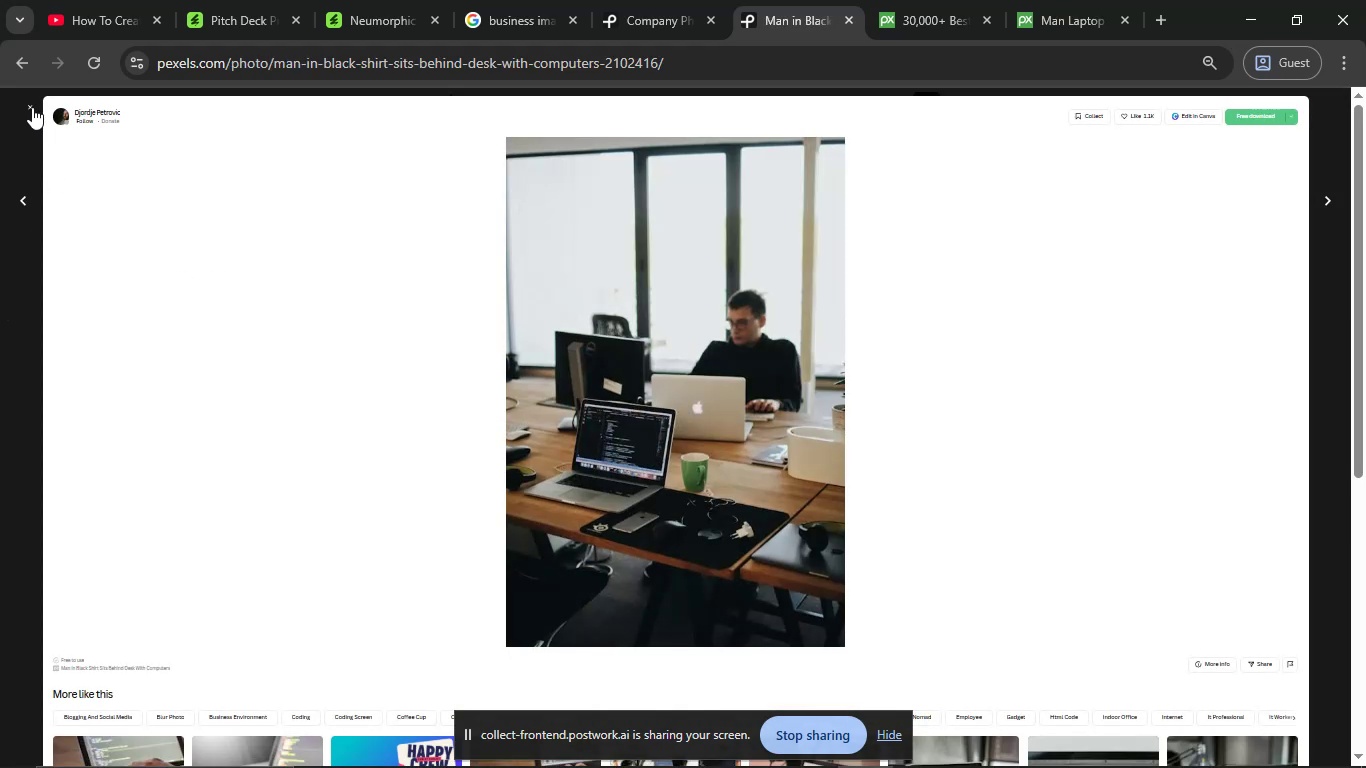 
left_click([32, 107])
 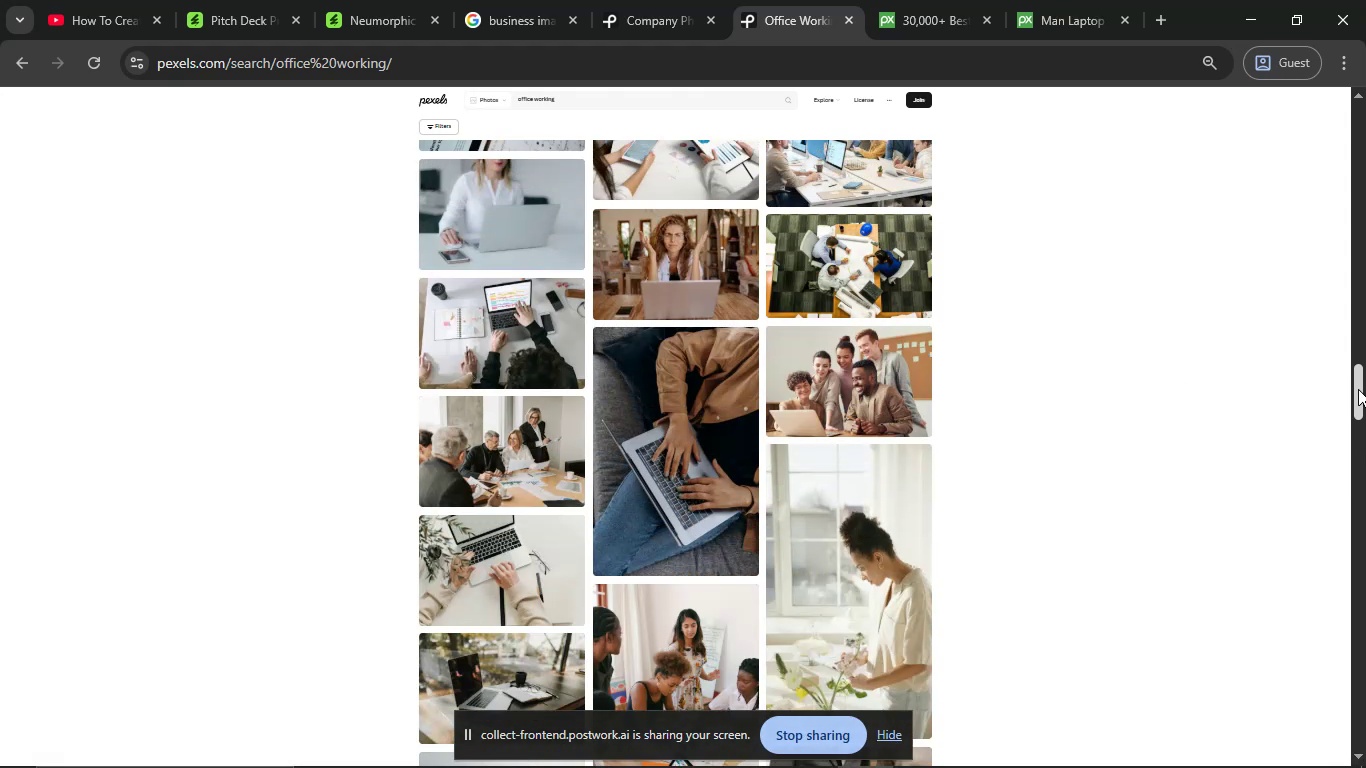 
wait(13.66)
 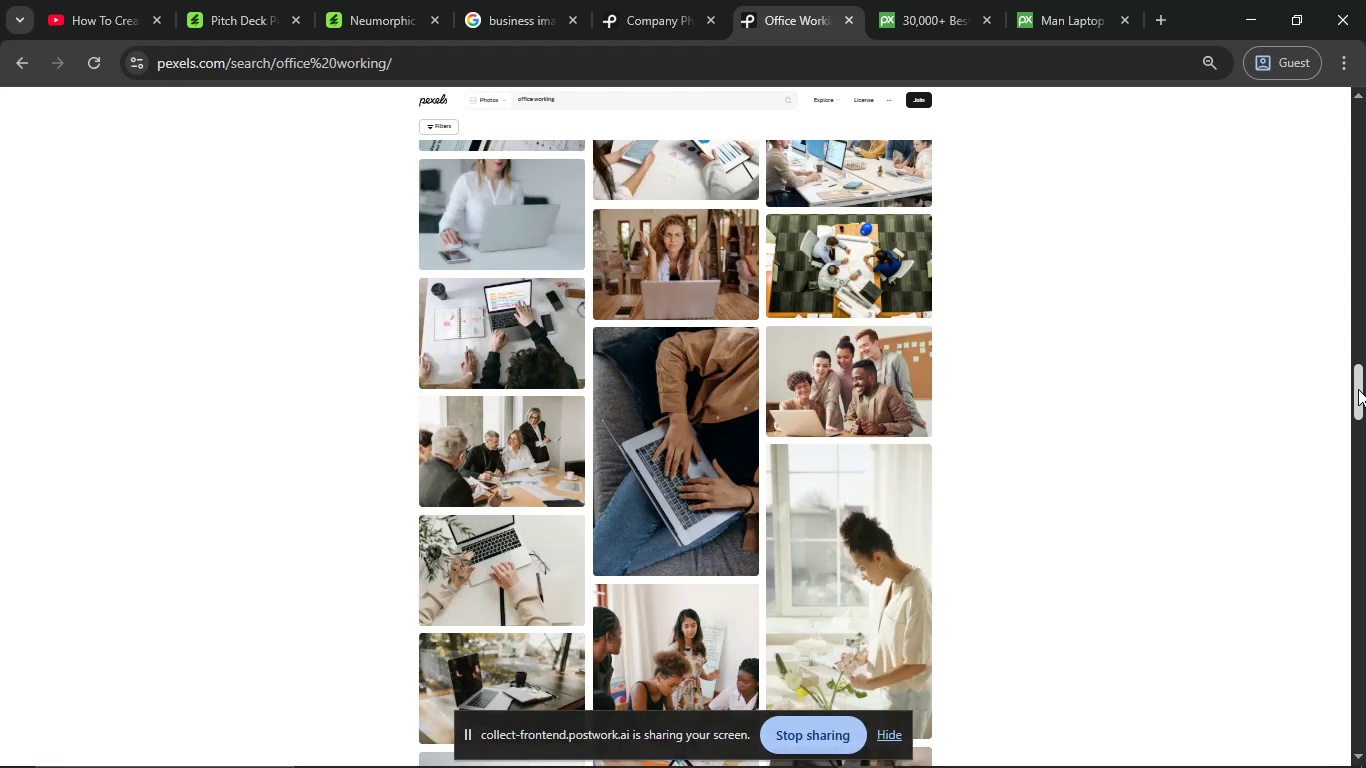 
mouse_move([553, 327])
 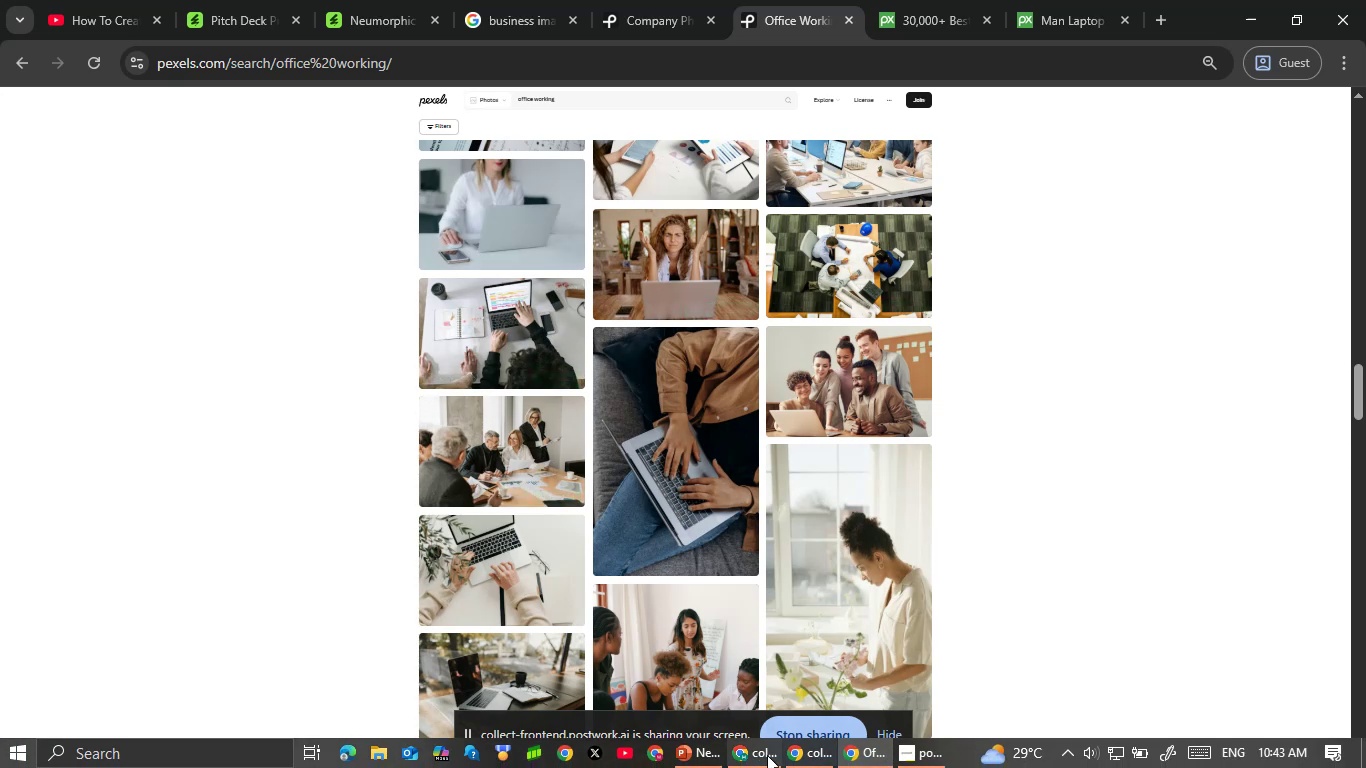 
left_click([706, 752])
 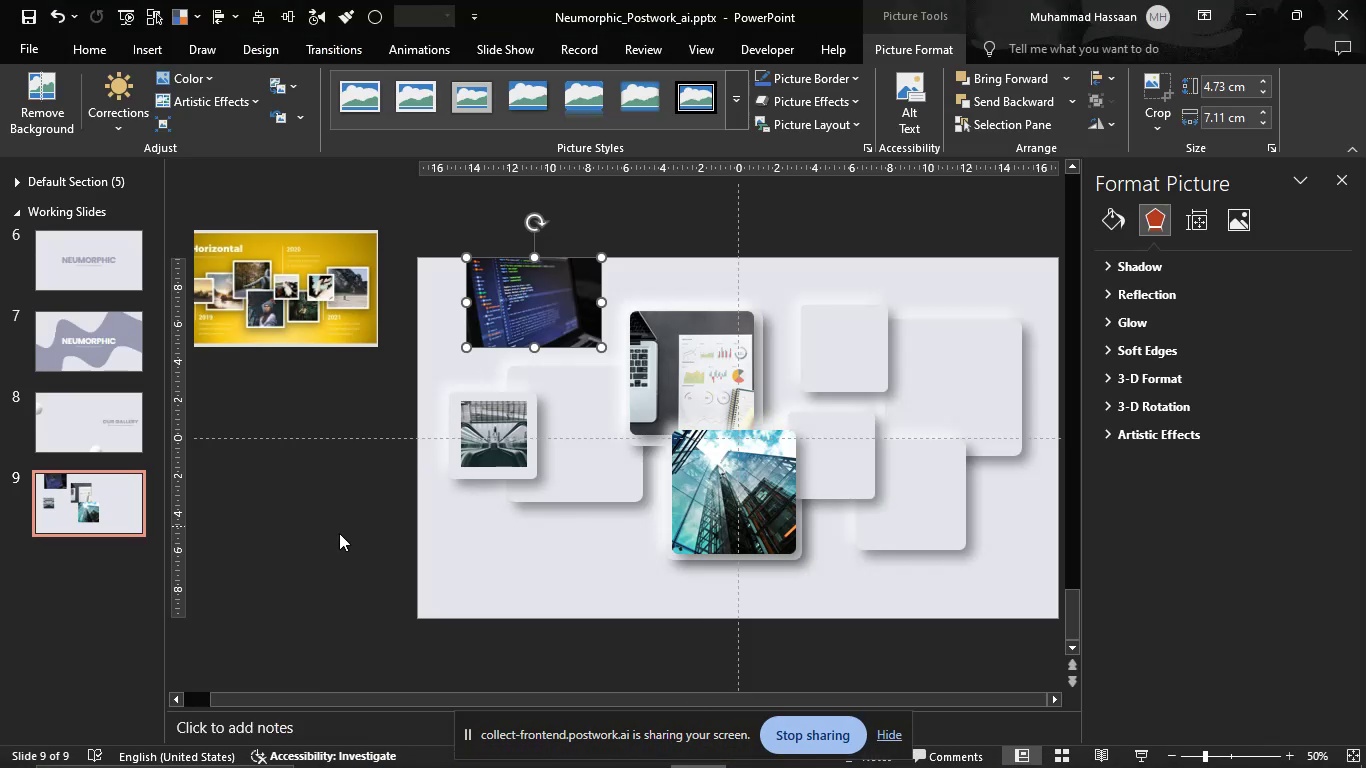 
left_click([336, 540])
 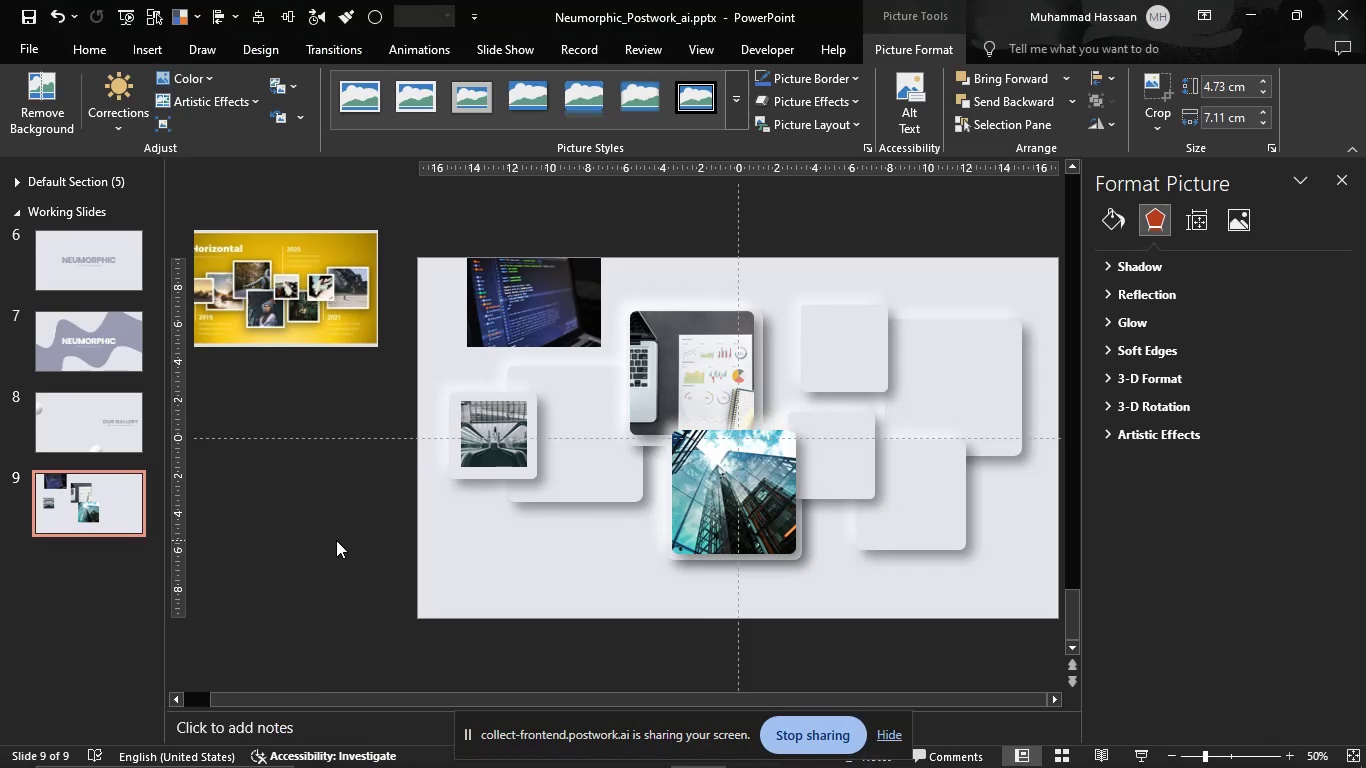 
key(Control+V)
 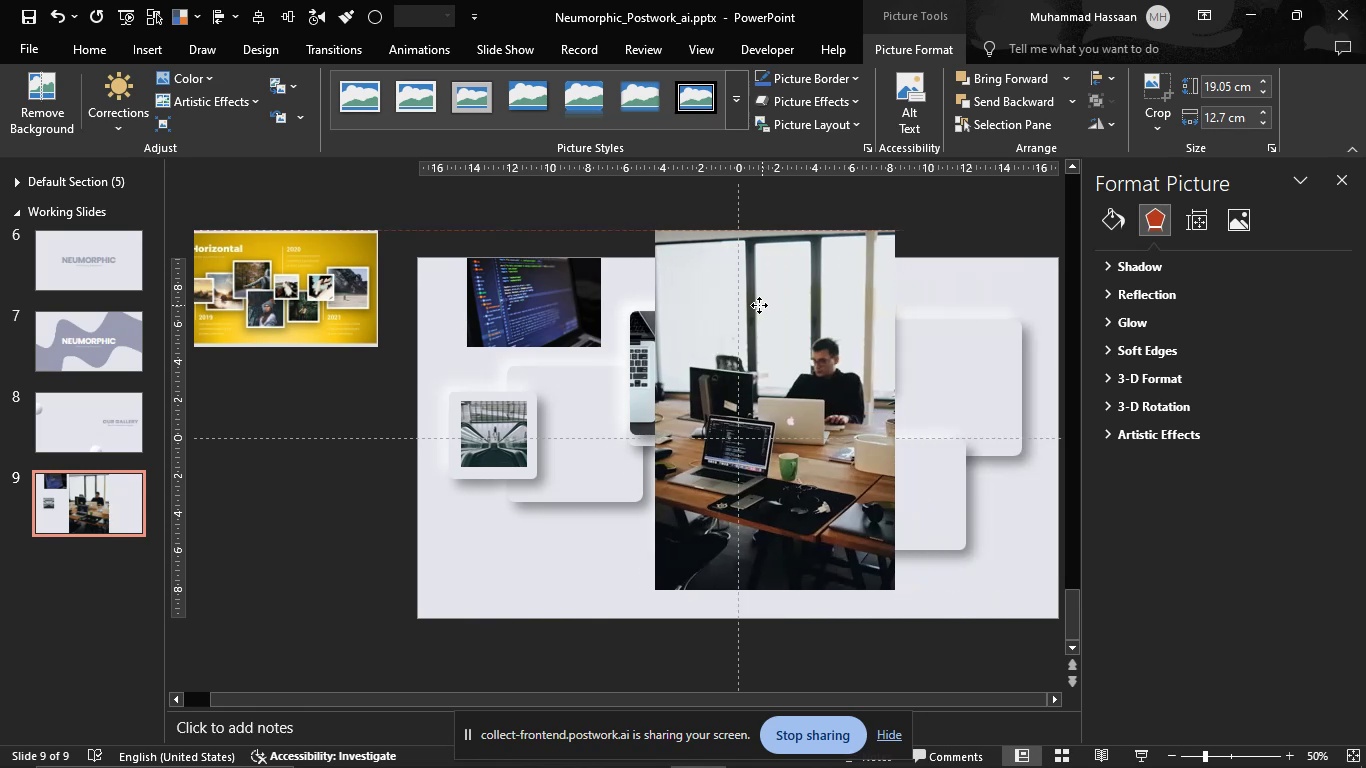 
wait(5.7)
 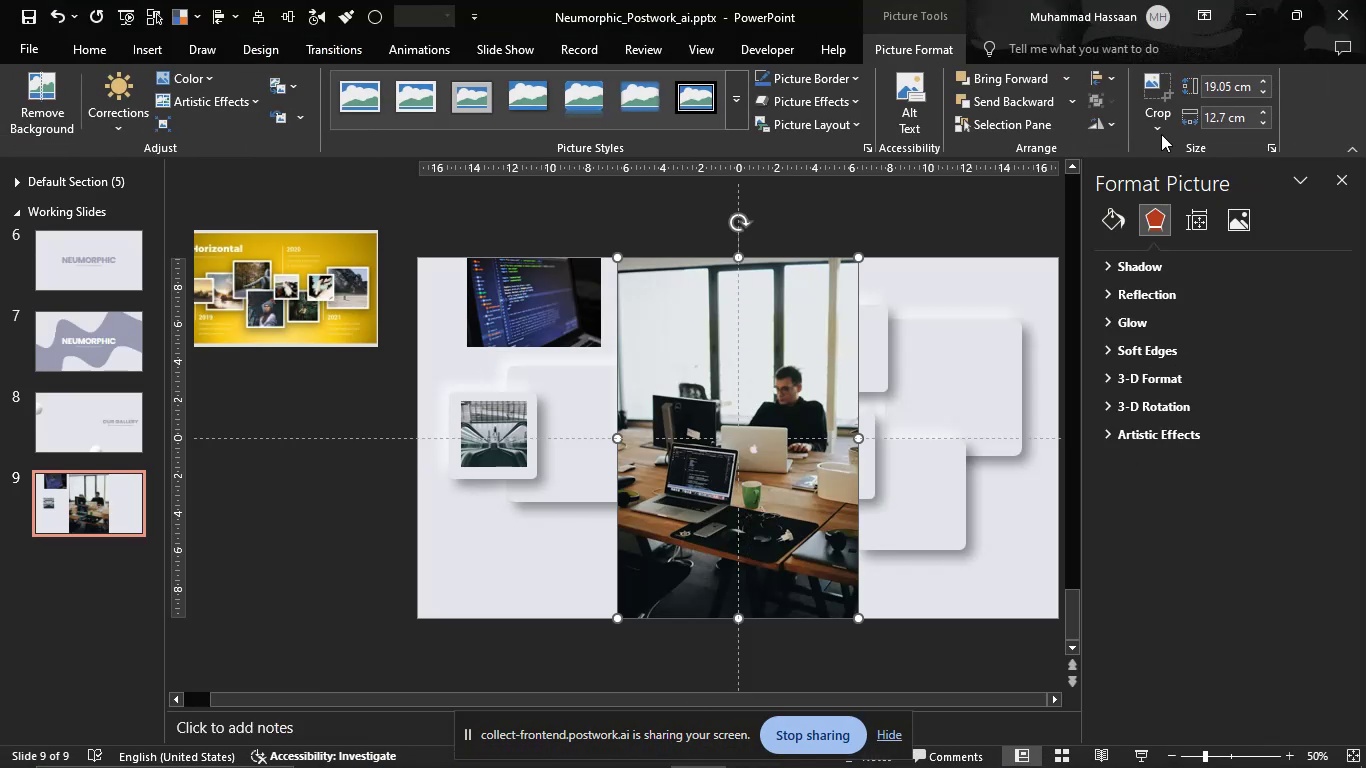 
left_click([1151, 131])
 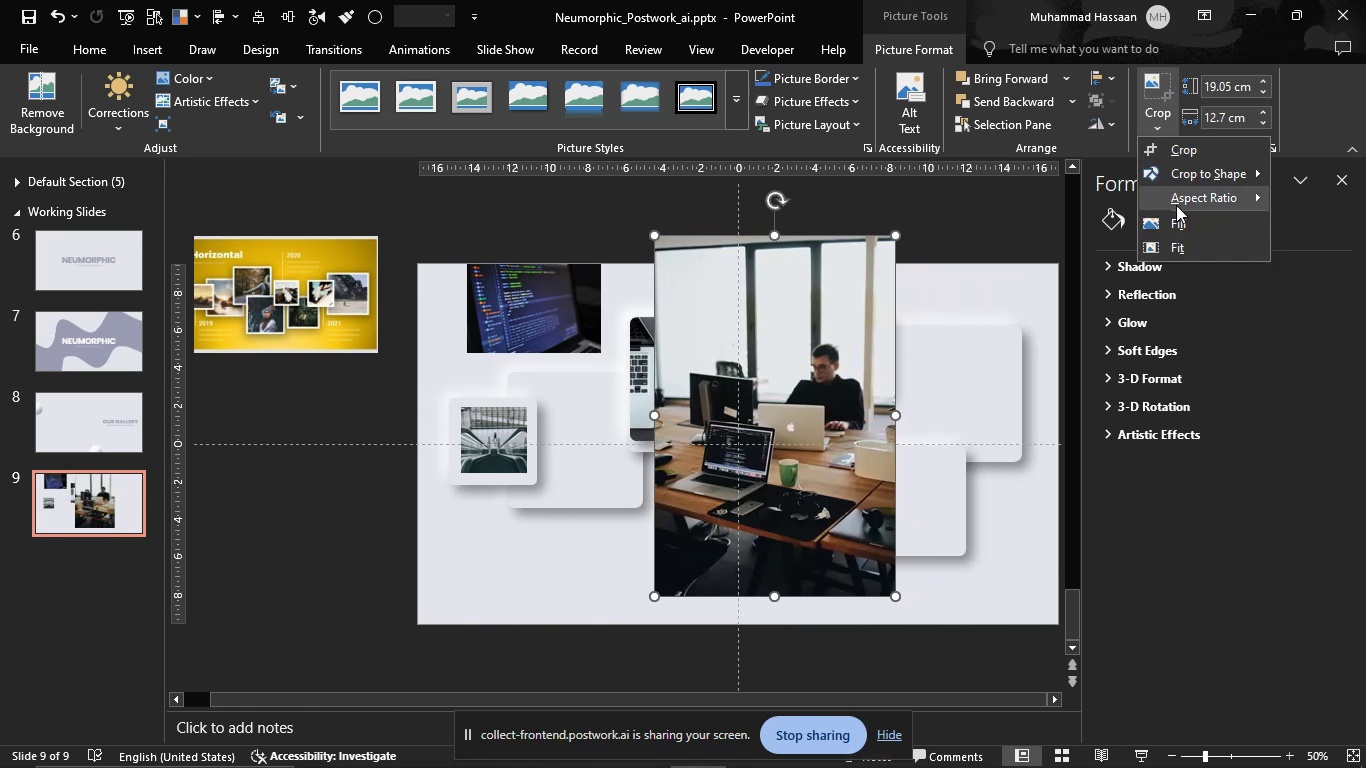 
left_click([1182, 205])
 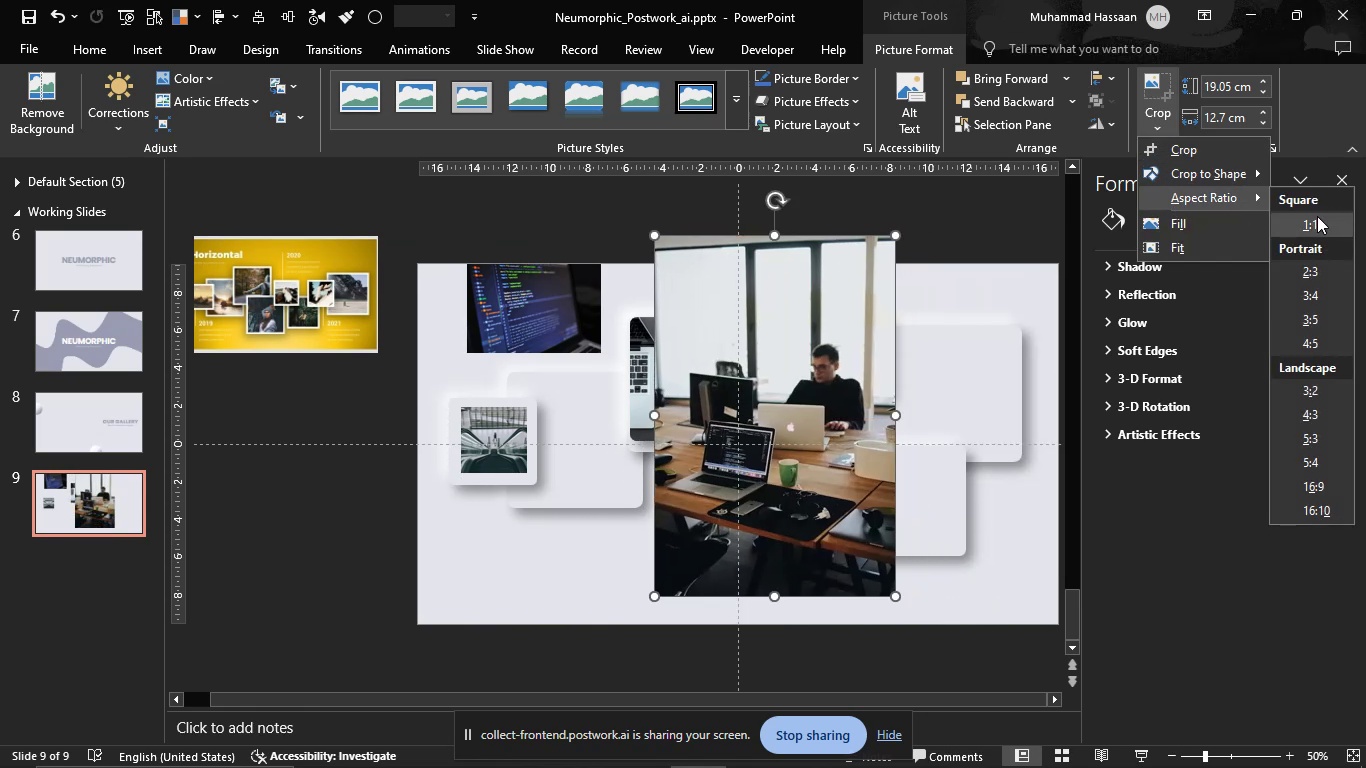 
left_click([1317, 216])
 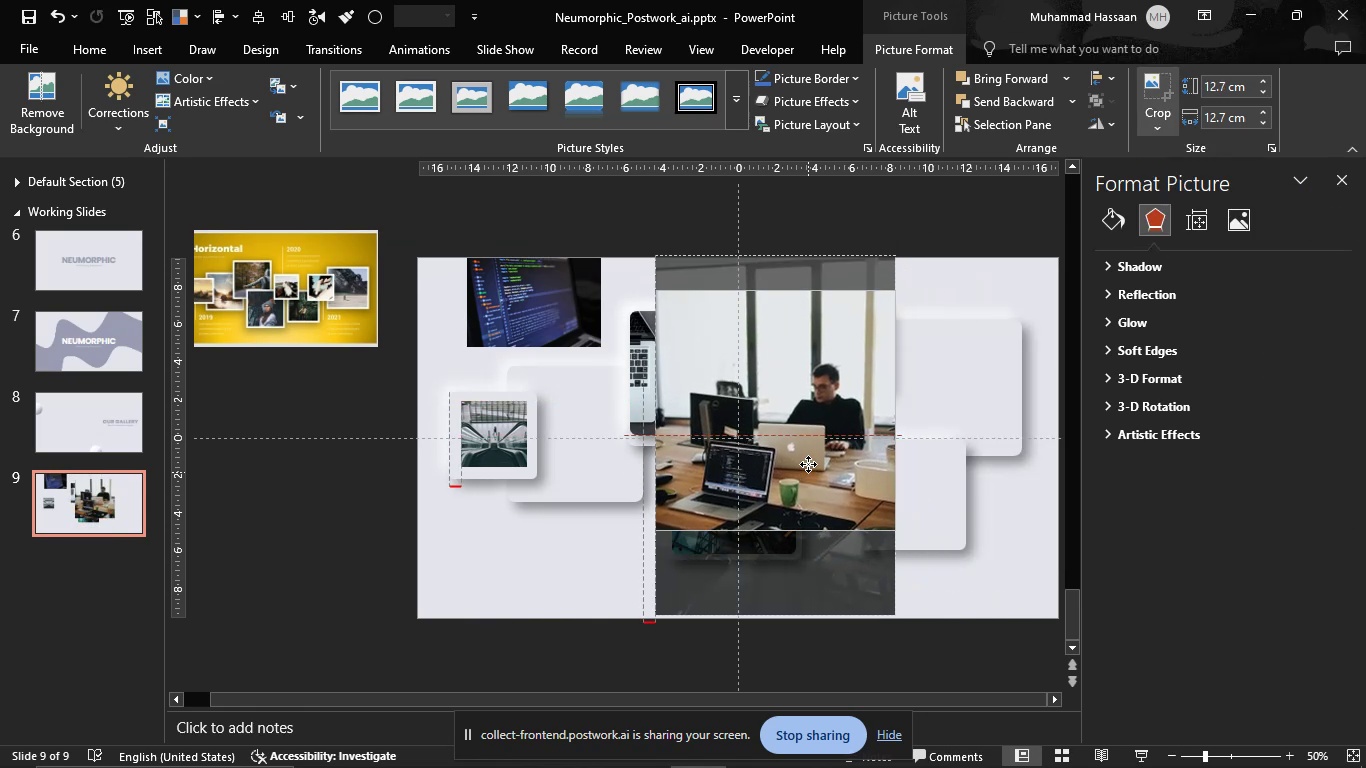 
wait(5.25)
 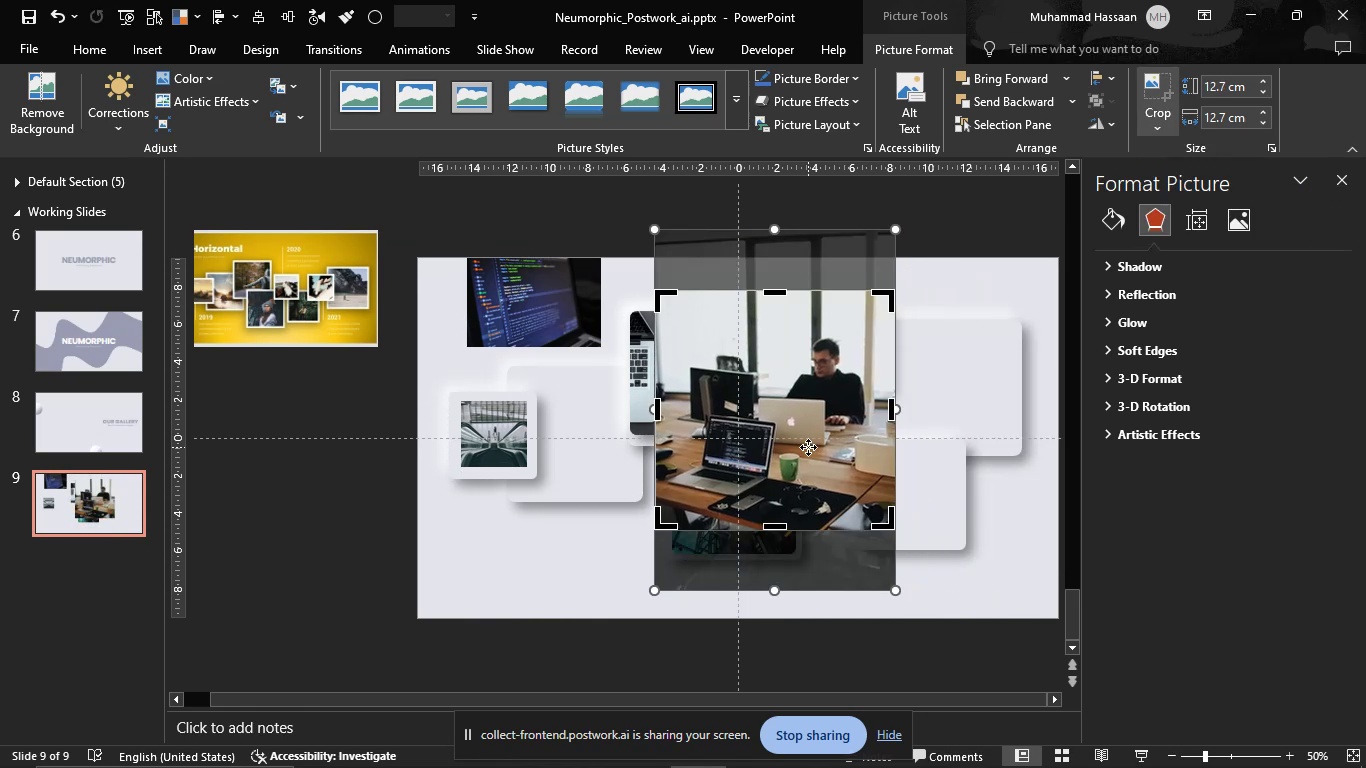 
left_click([954, 260])
 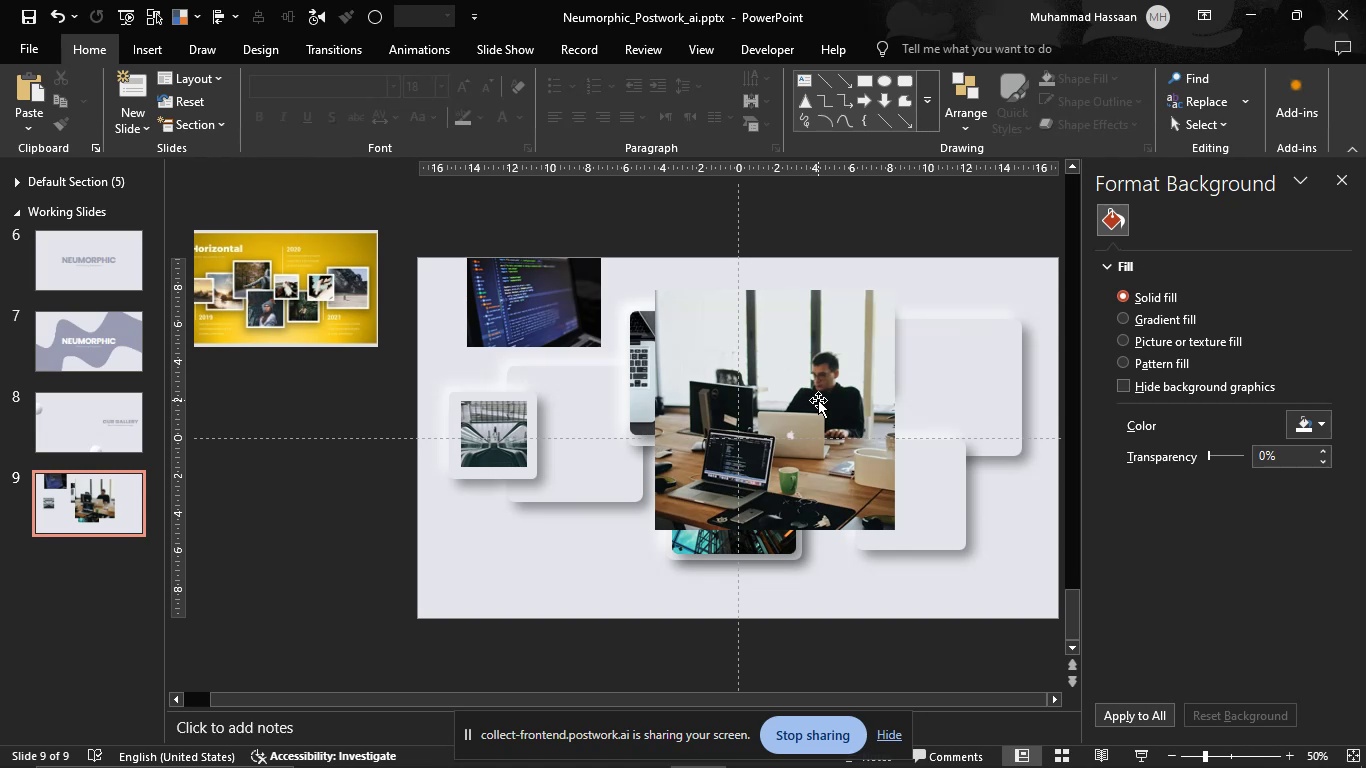 
left_click([819, 400])
 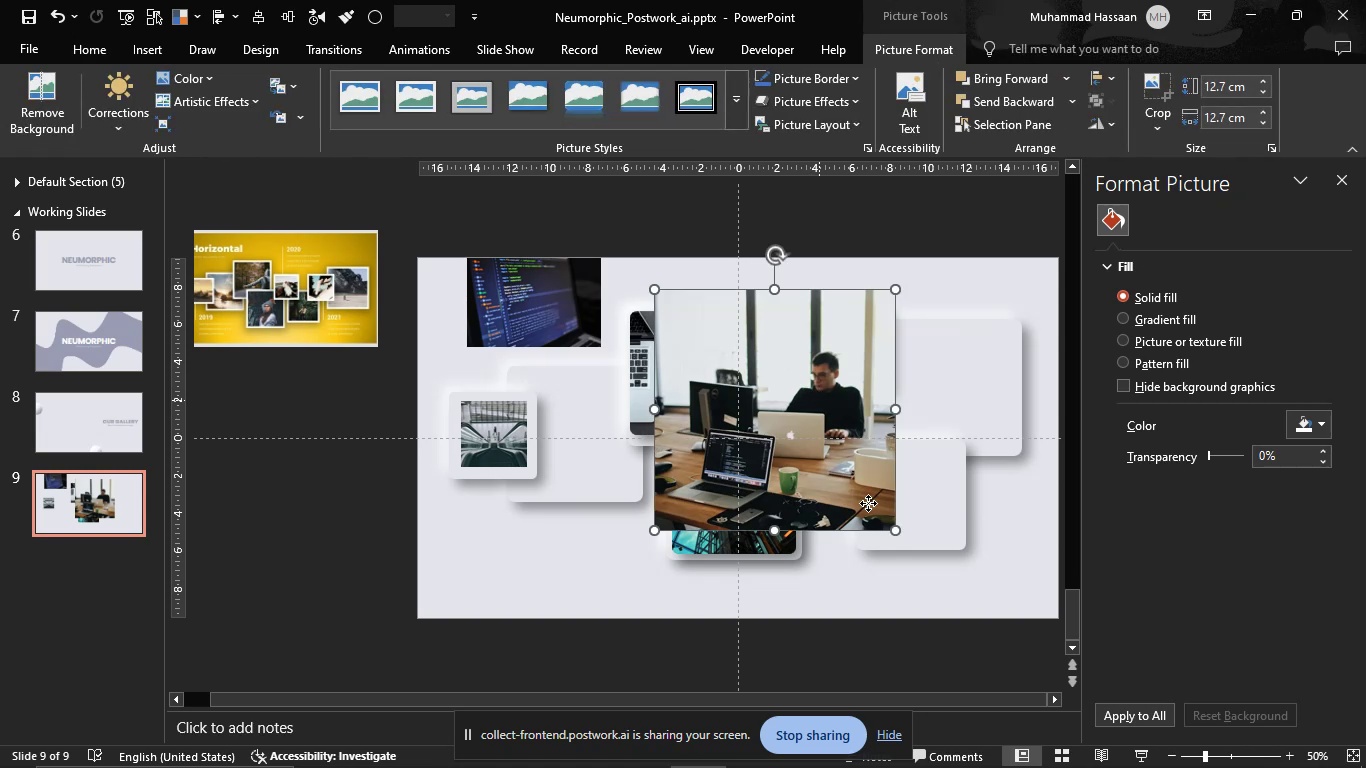 
hold_key(key=ShiftLeft, duration=1.53)
 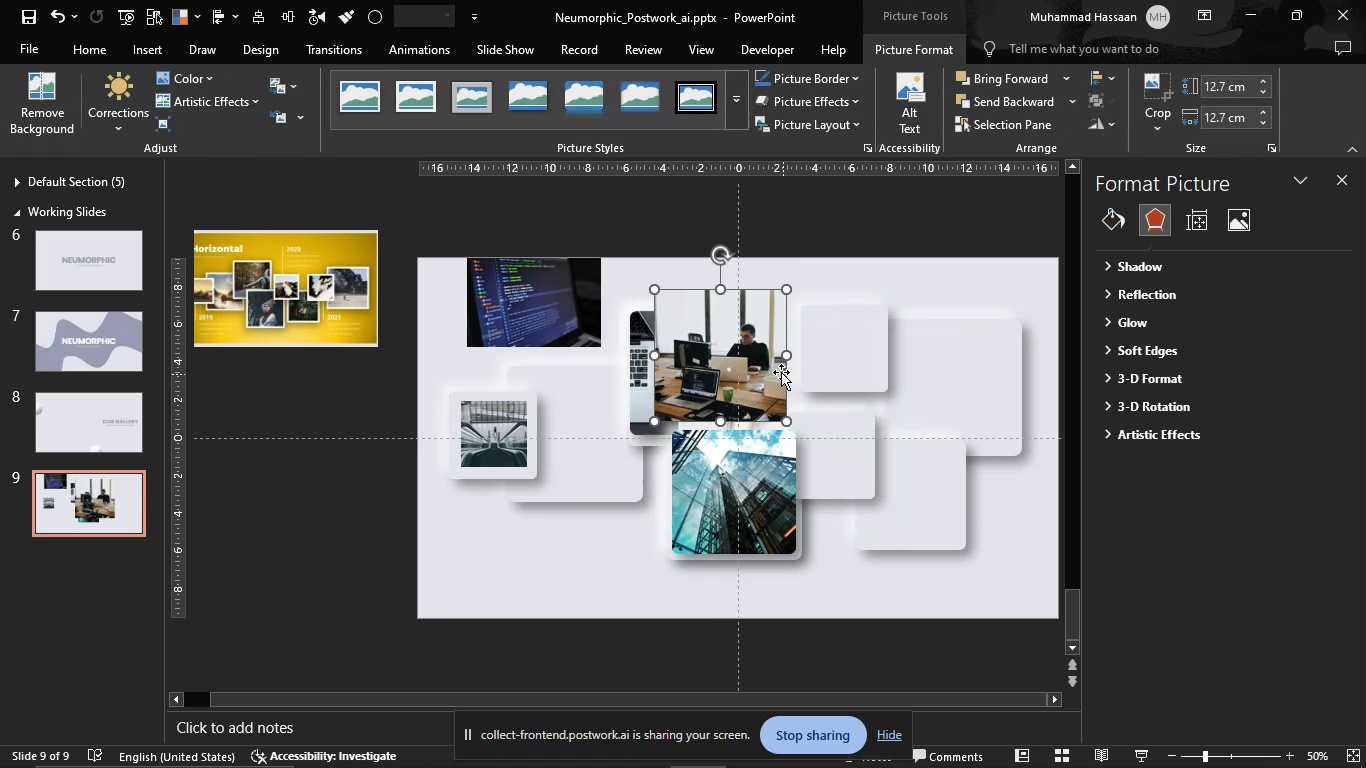 
key(Shift+ShiftLeft)
 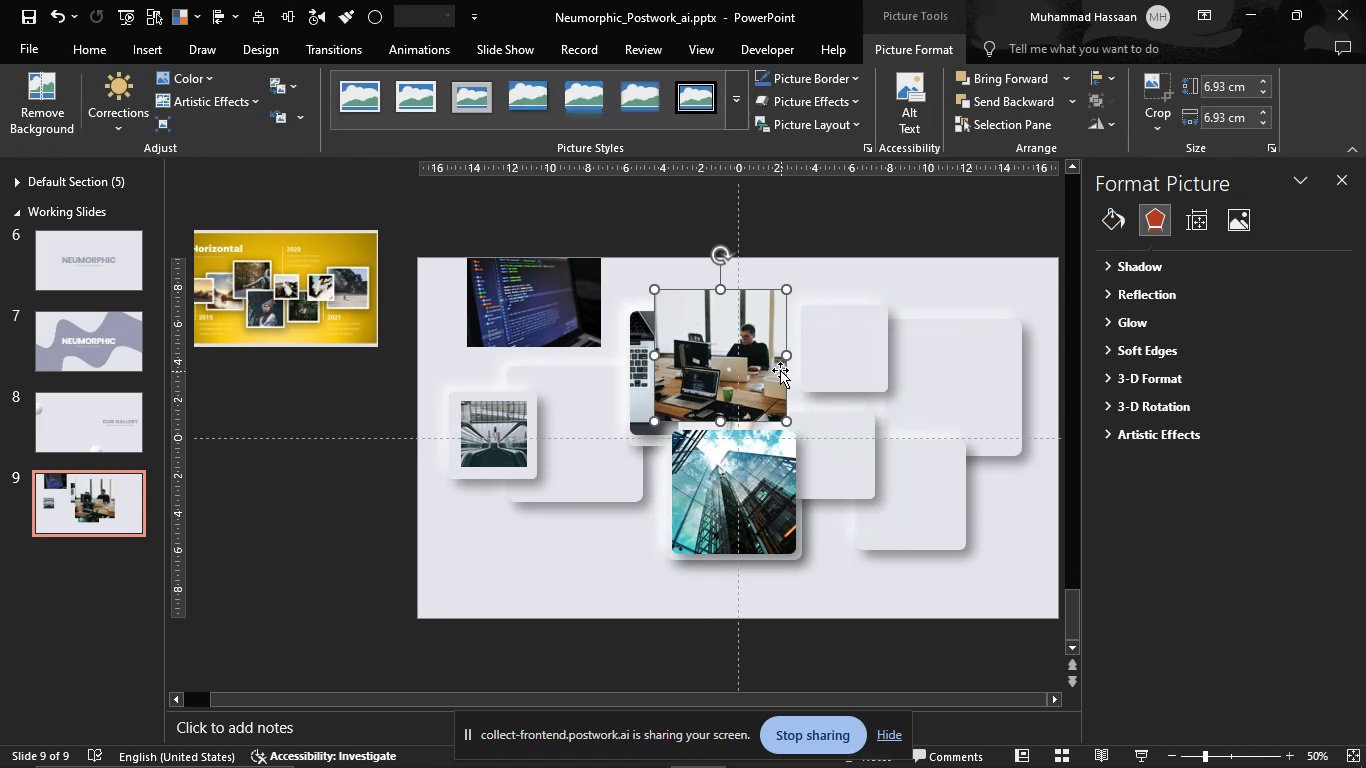 
key(Shift+ShiftLeft)
 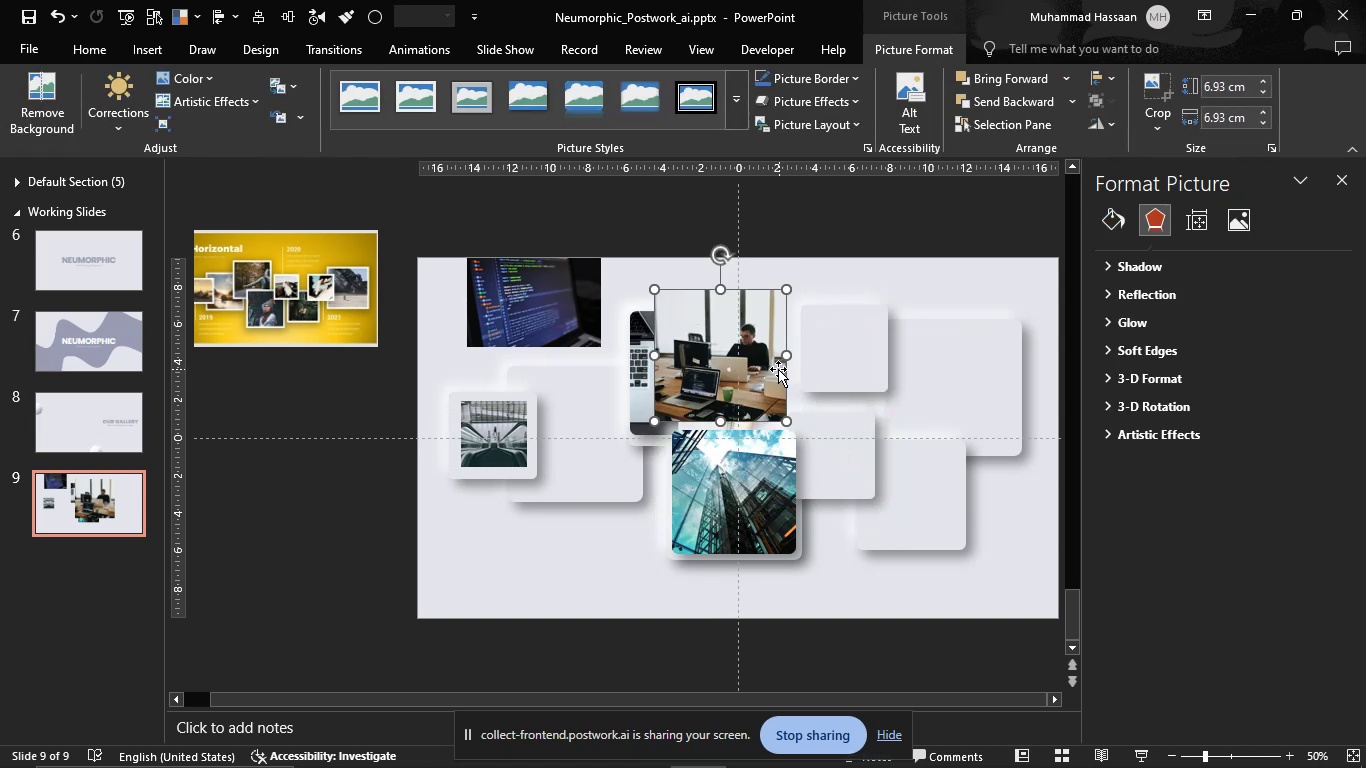 
key(Shift+ShiftLeft)
 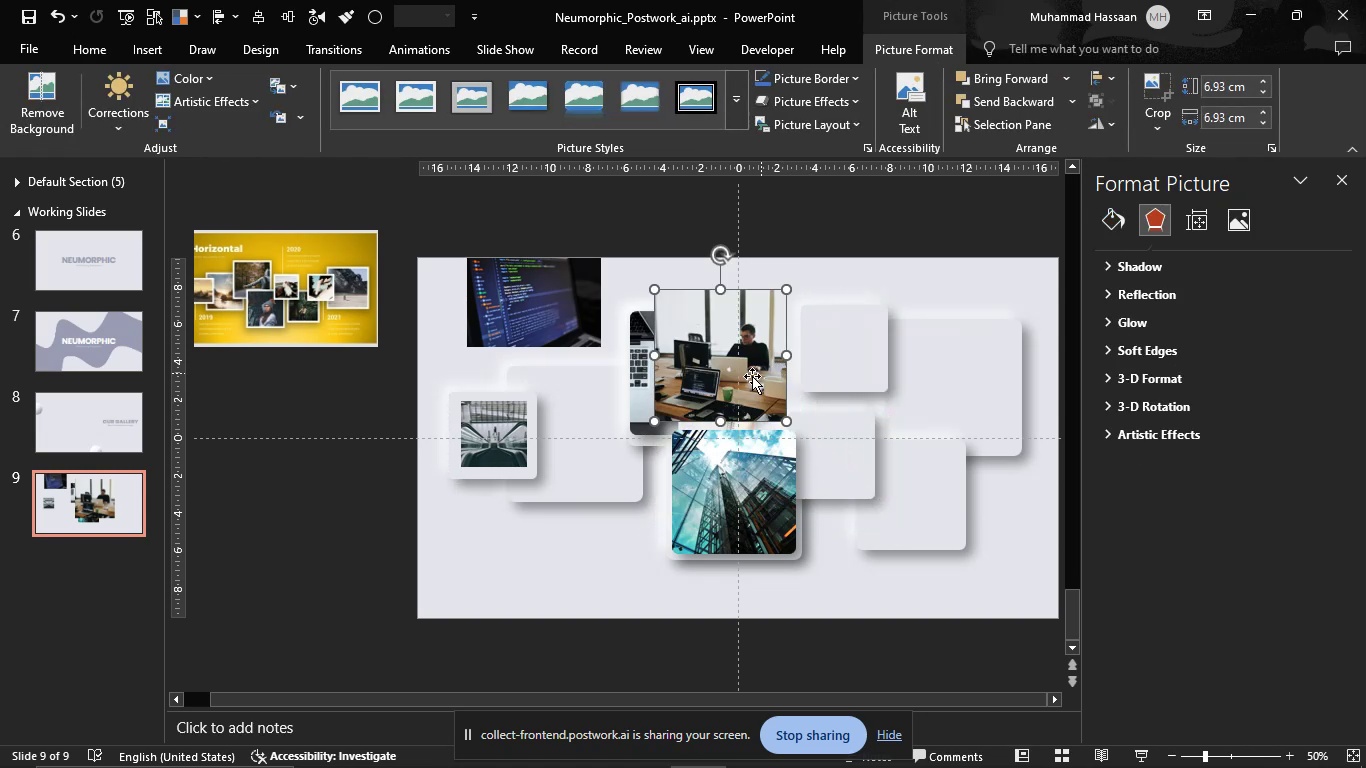 
key(Shift+ShiftLeft)
 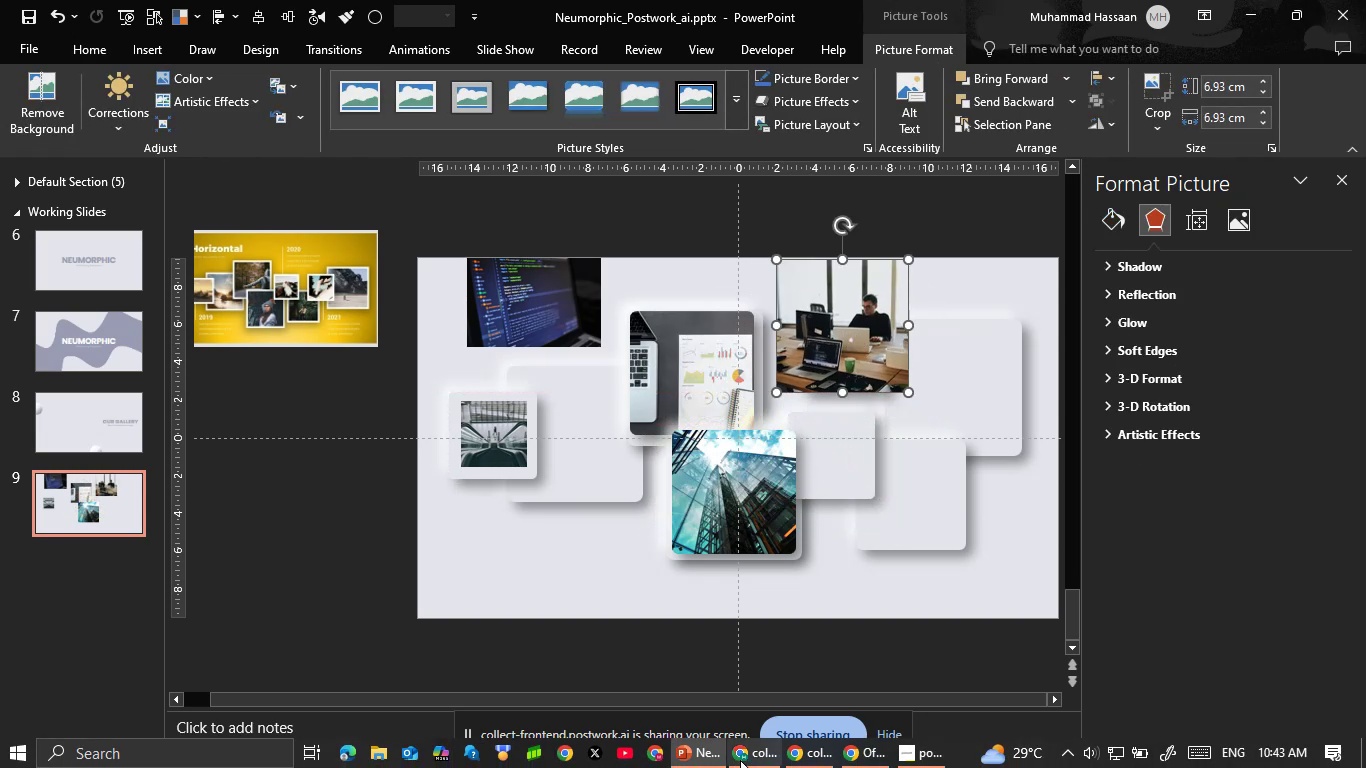 
mouse_move([855, 731])
 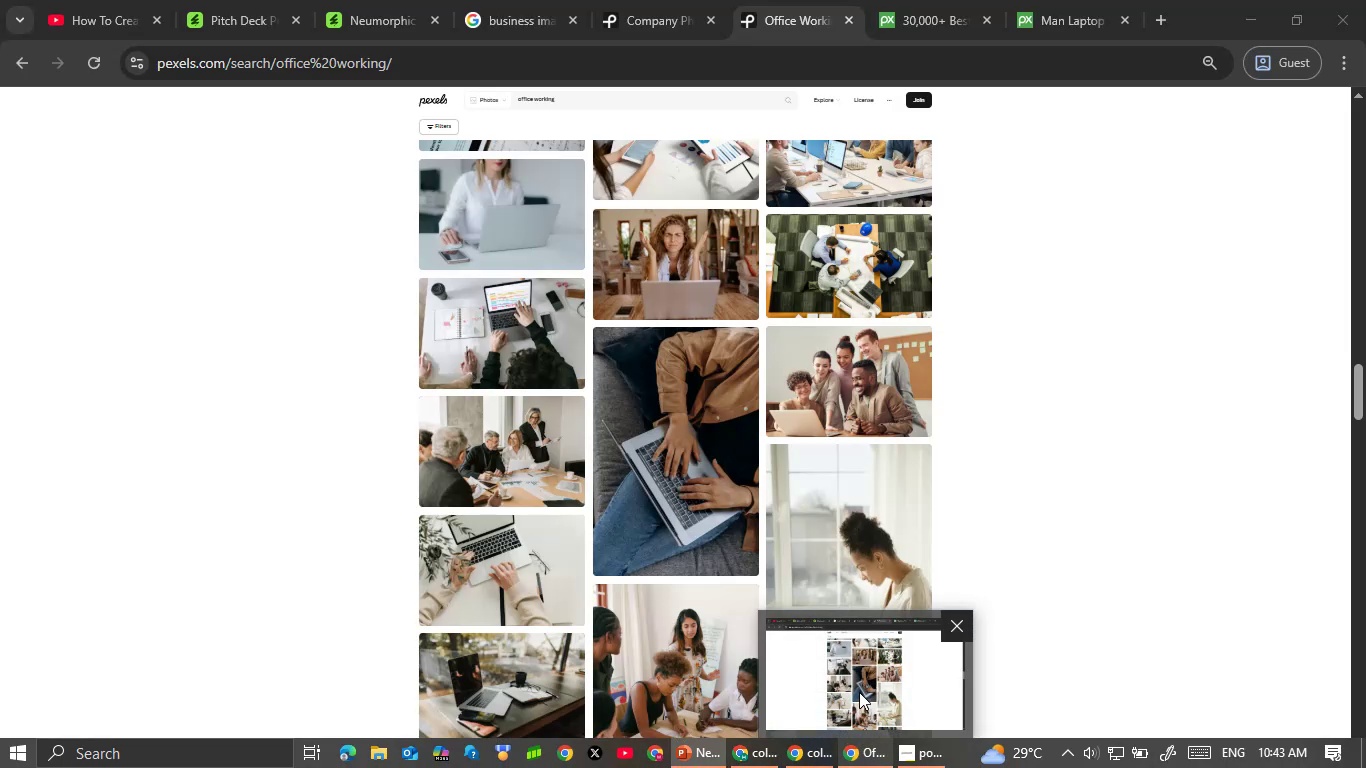 
left_click([859, 691])
 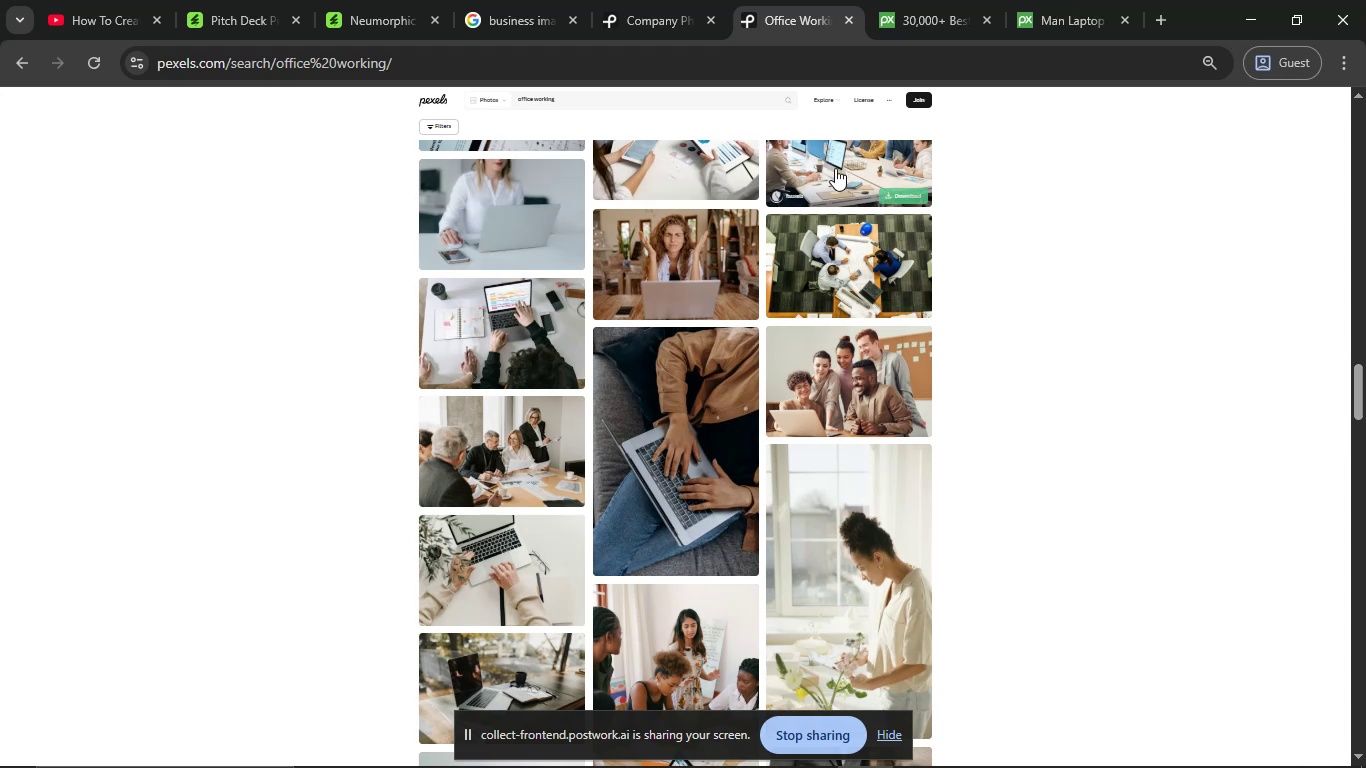 
right_click([833, 149])
 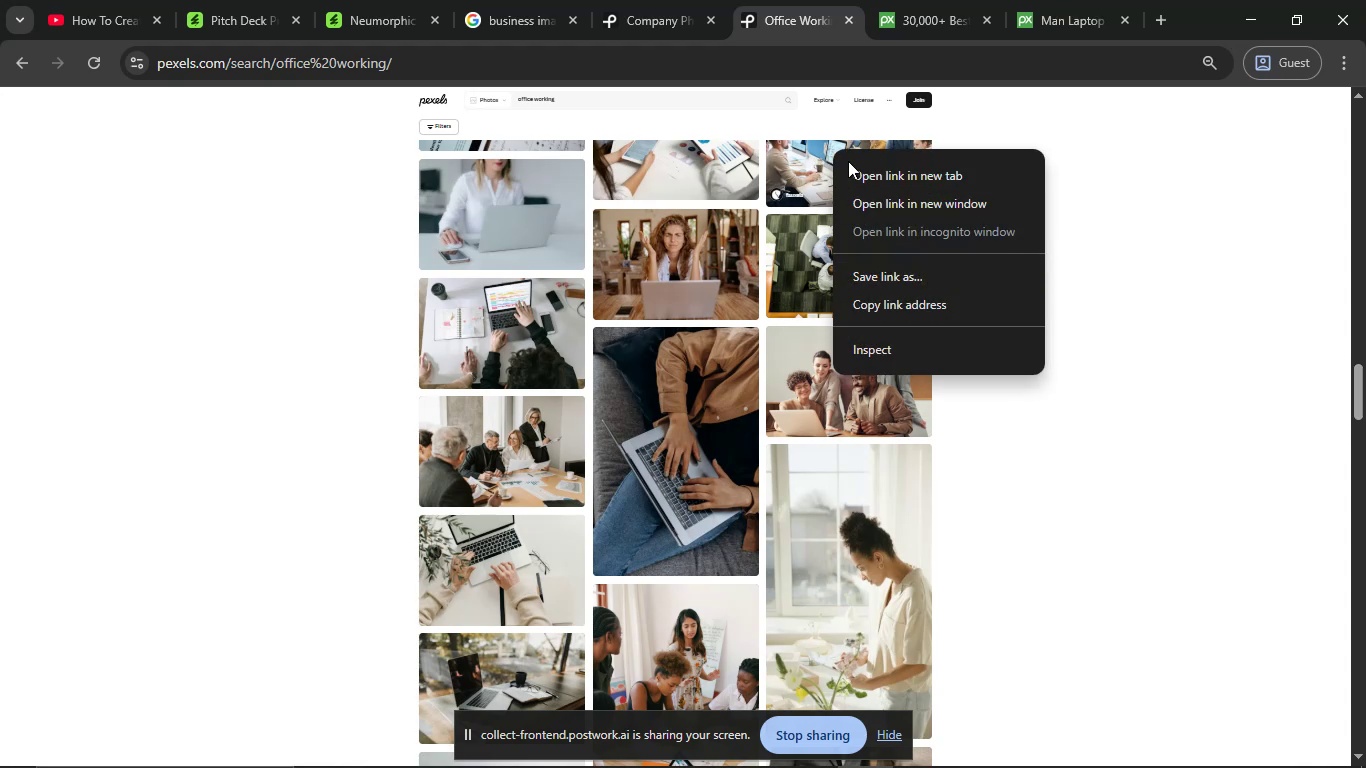 
left_click([805, 159])
 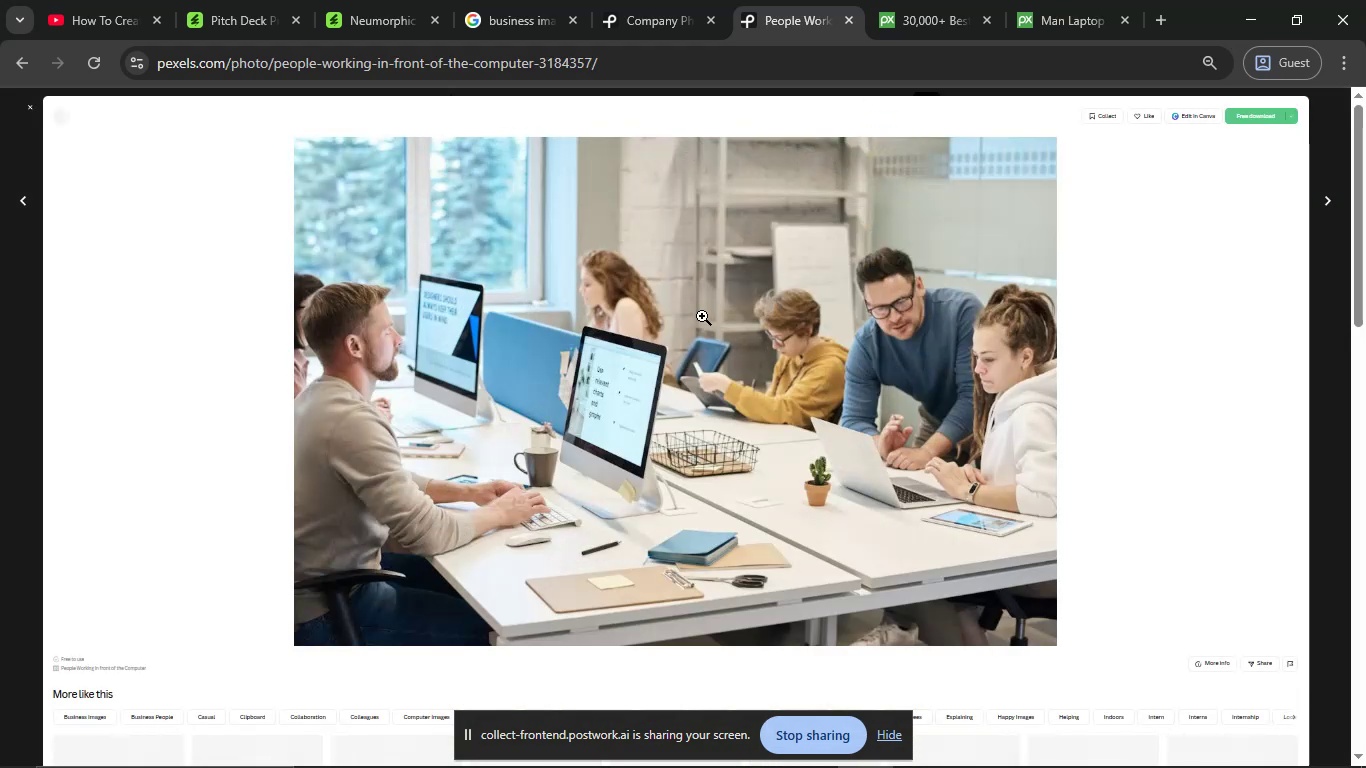 
right_click([702, 316])
 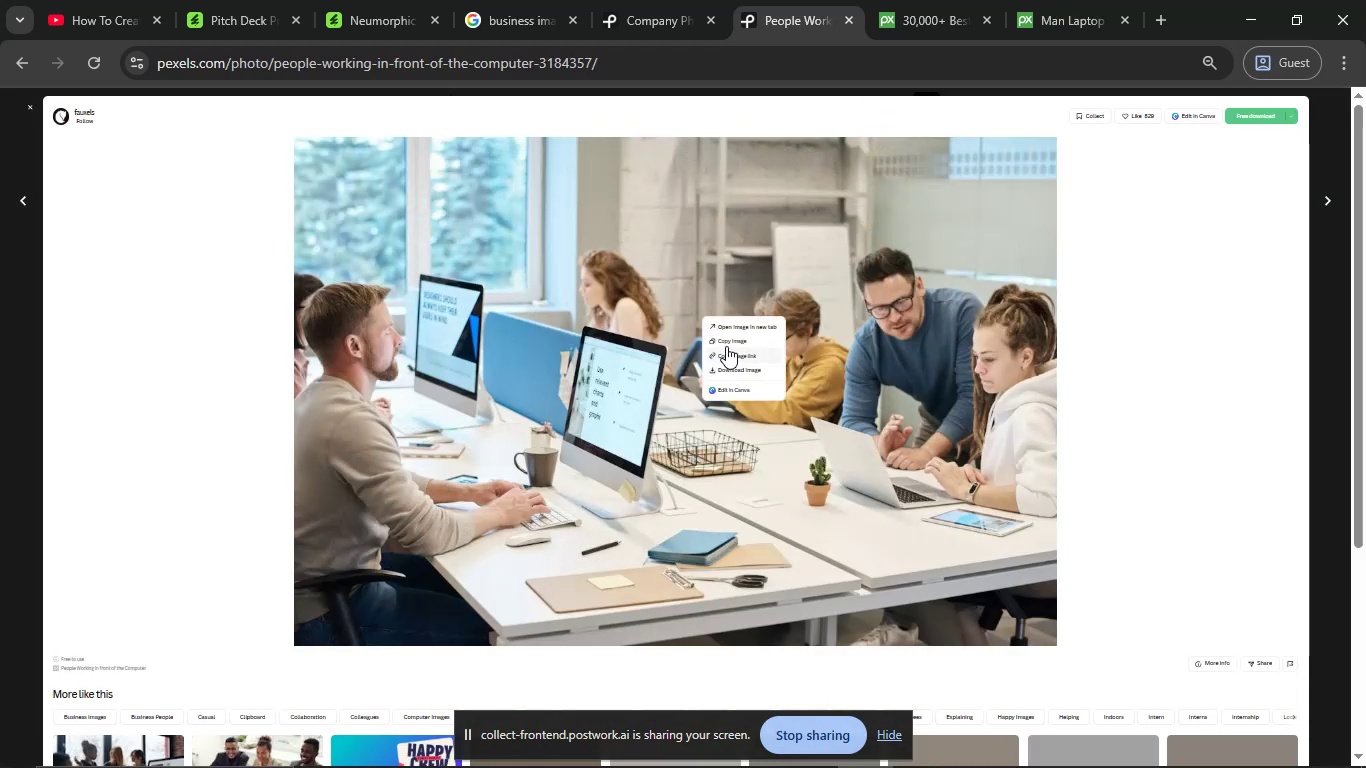 
left_click([728, 336])
 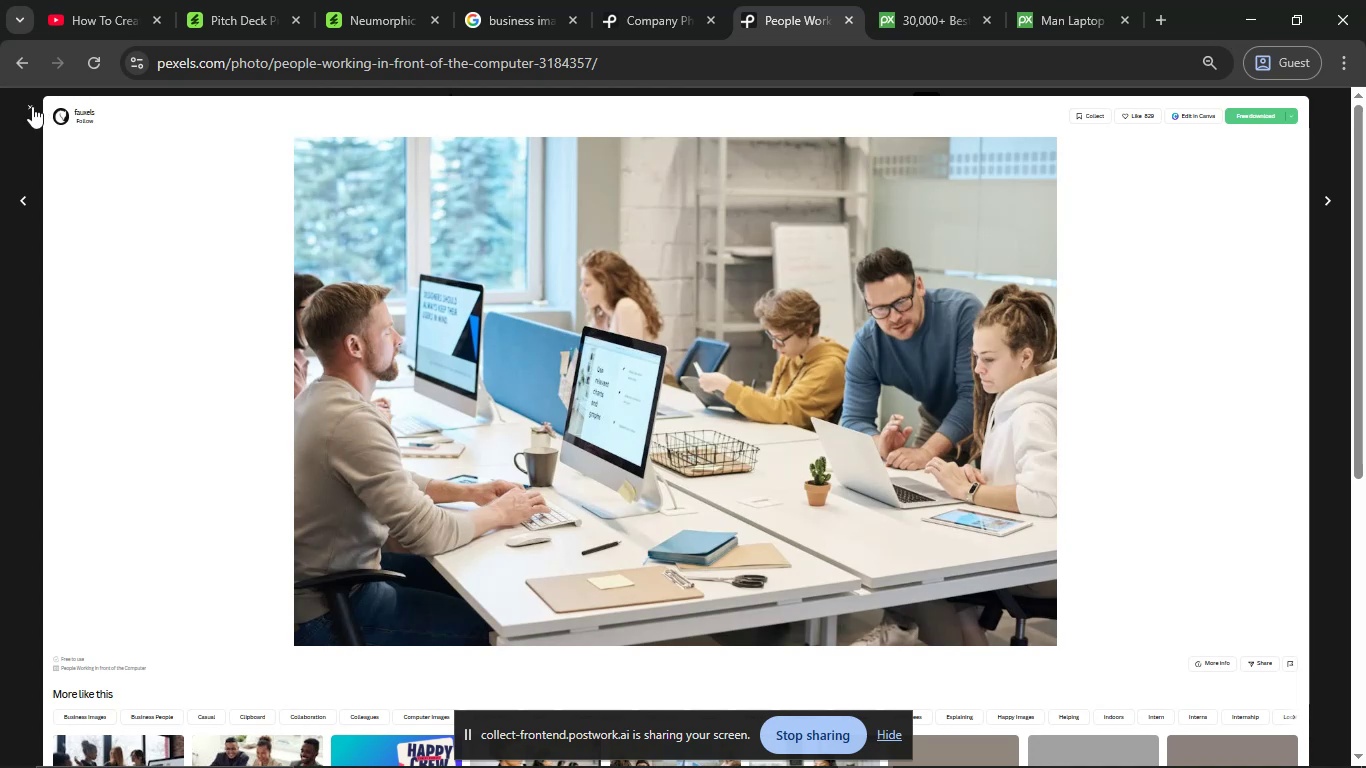 
left_click([32, 106])
 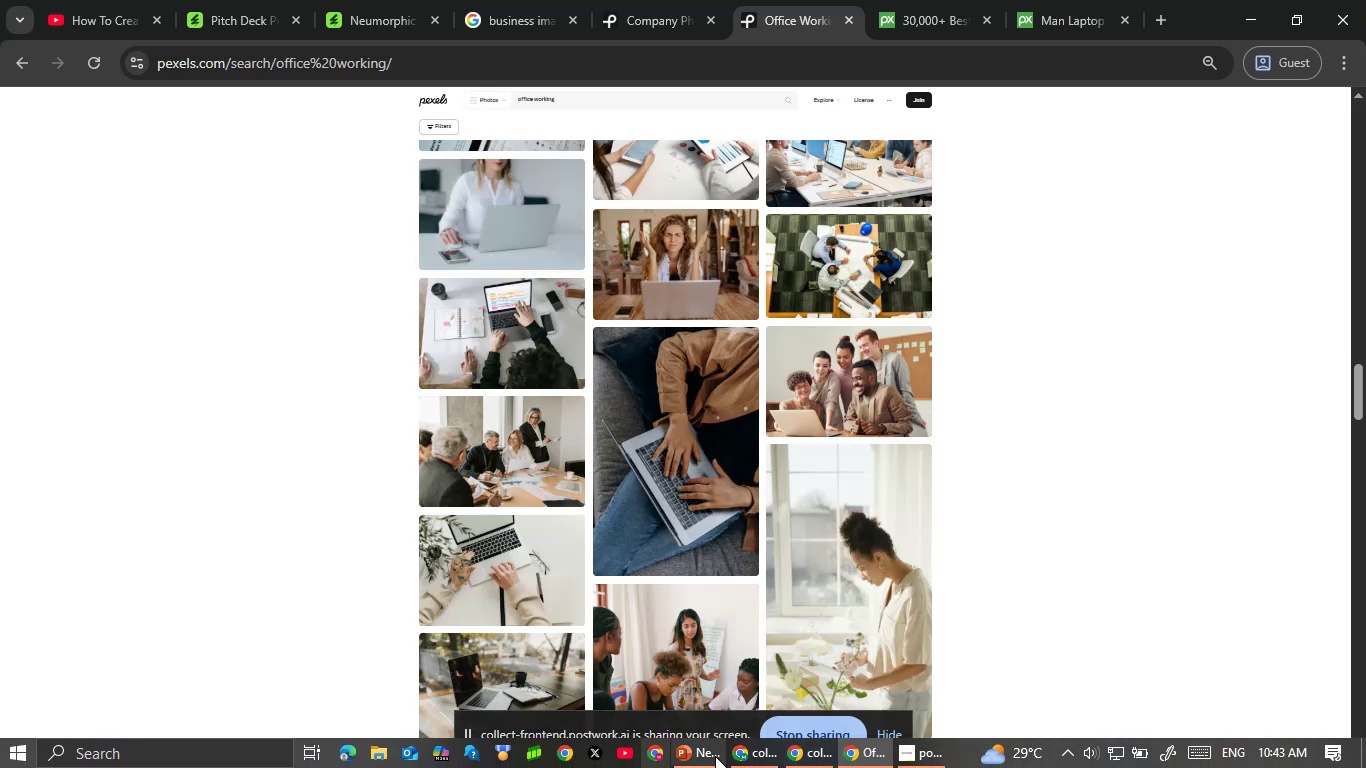 
mouse_move([725, 758])
 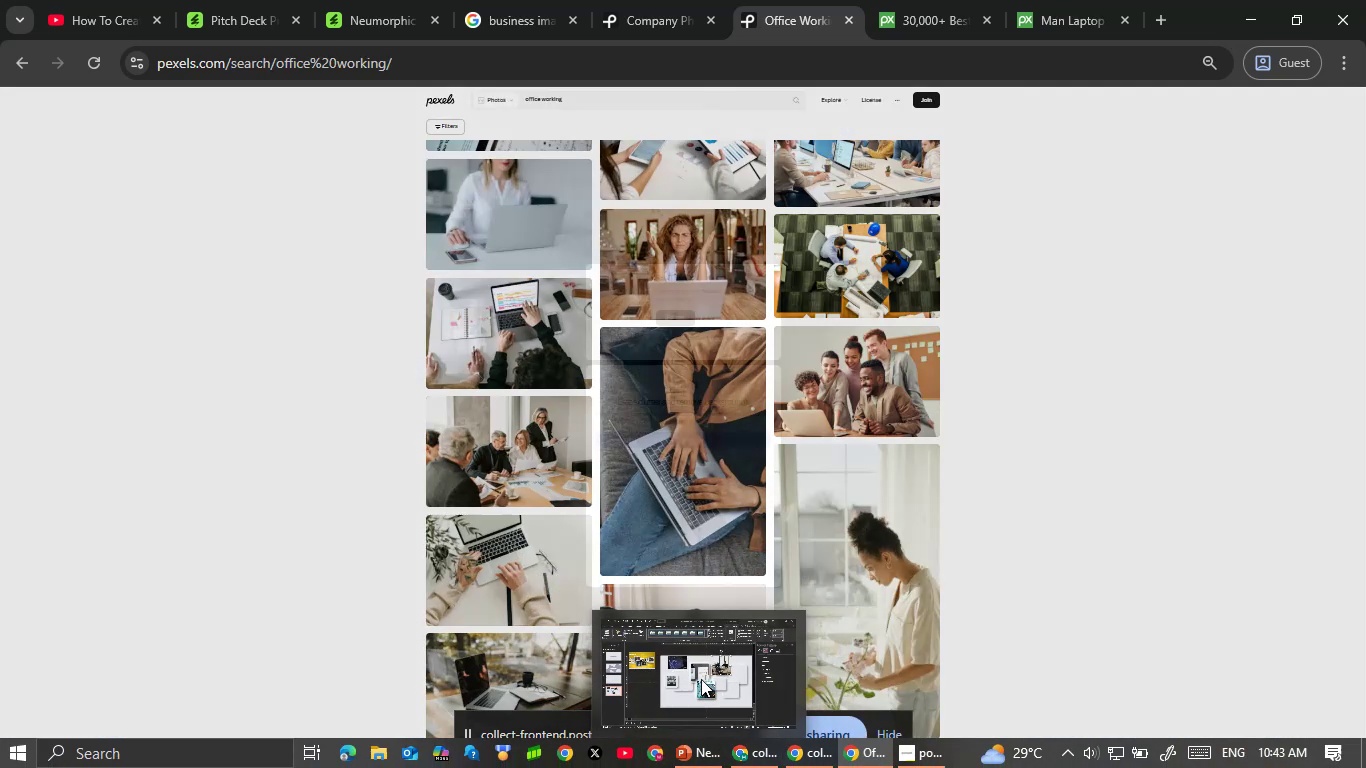 
left_click([701, 679])
 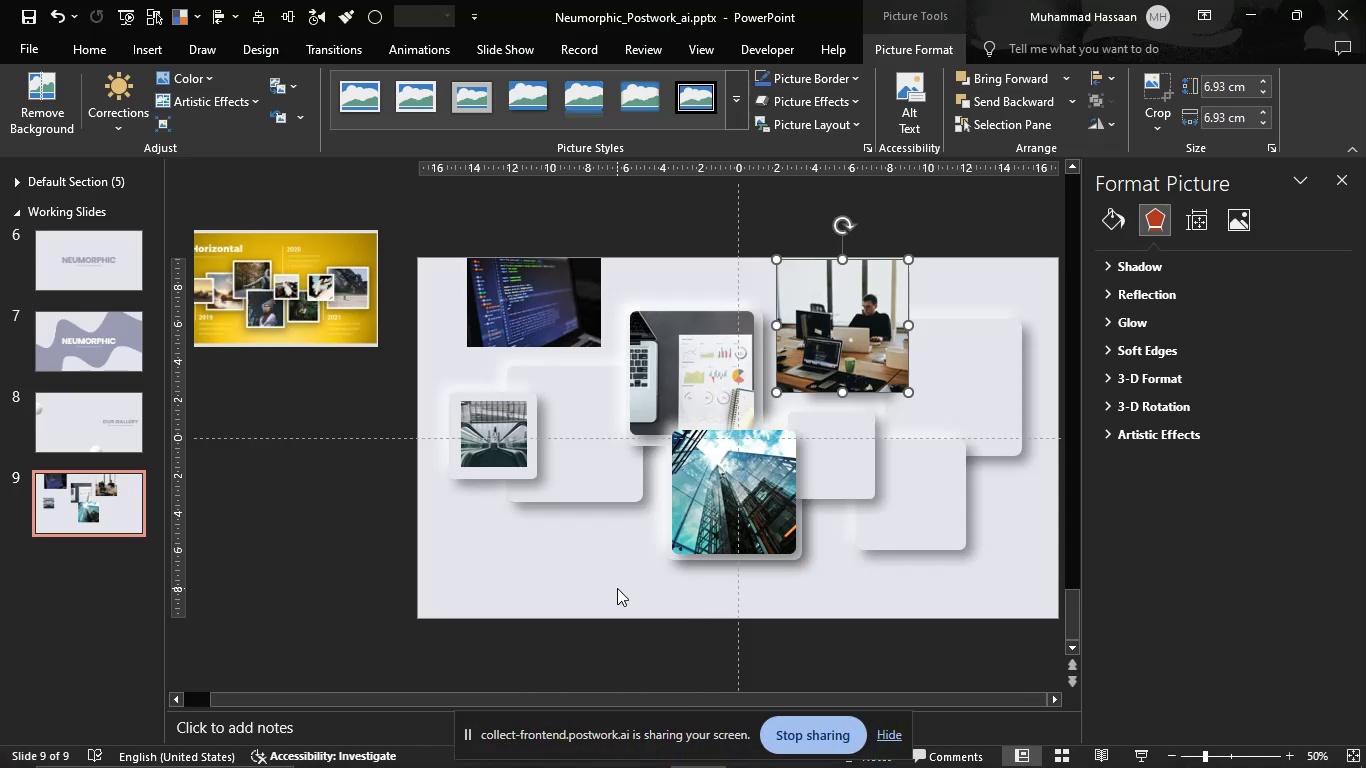 
left_click([617, 588])
 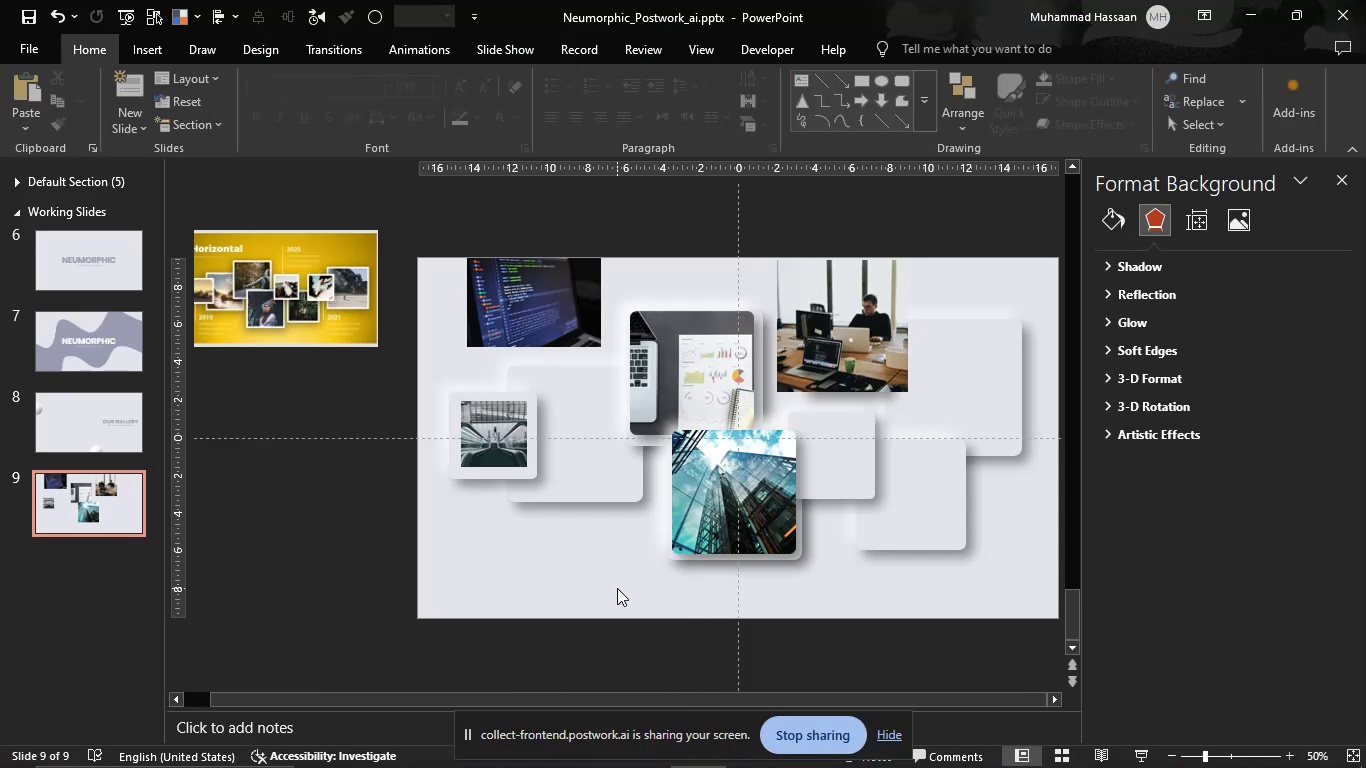 
key(Control+V)
 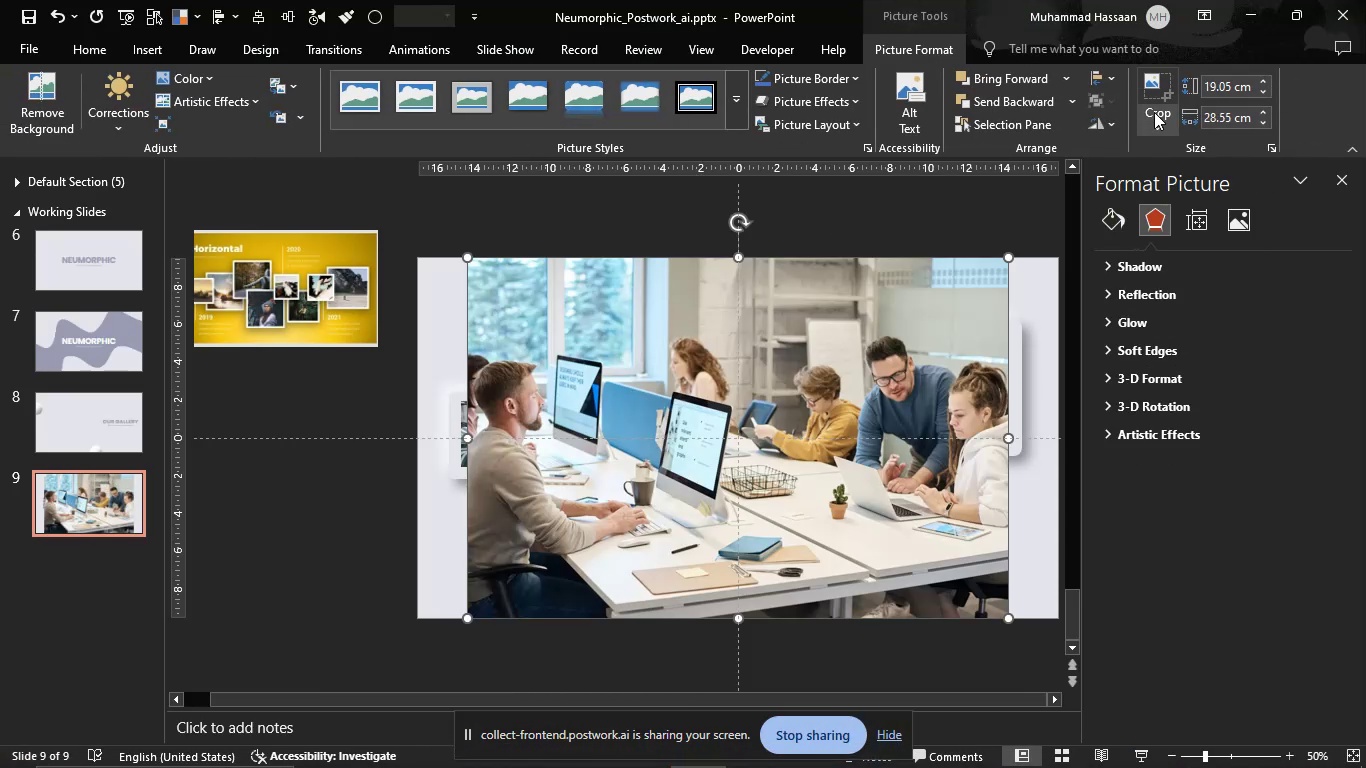 
left_click([1155, 131])
 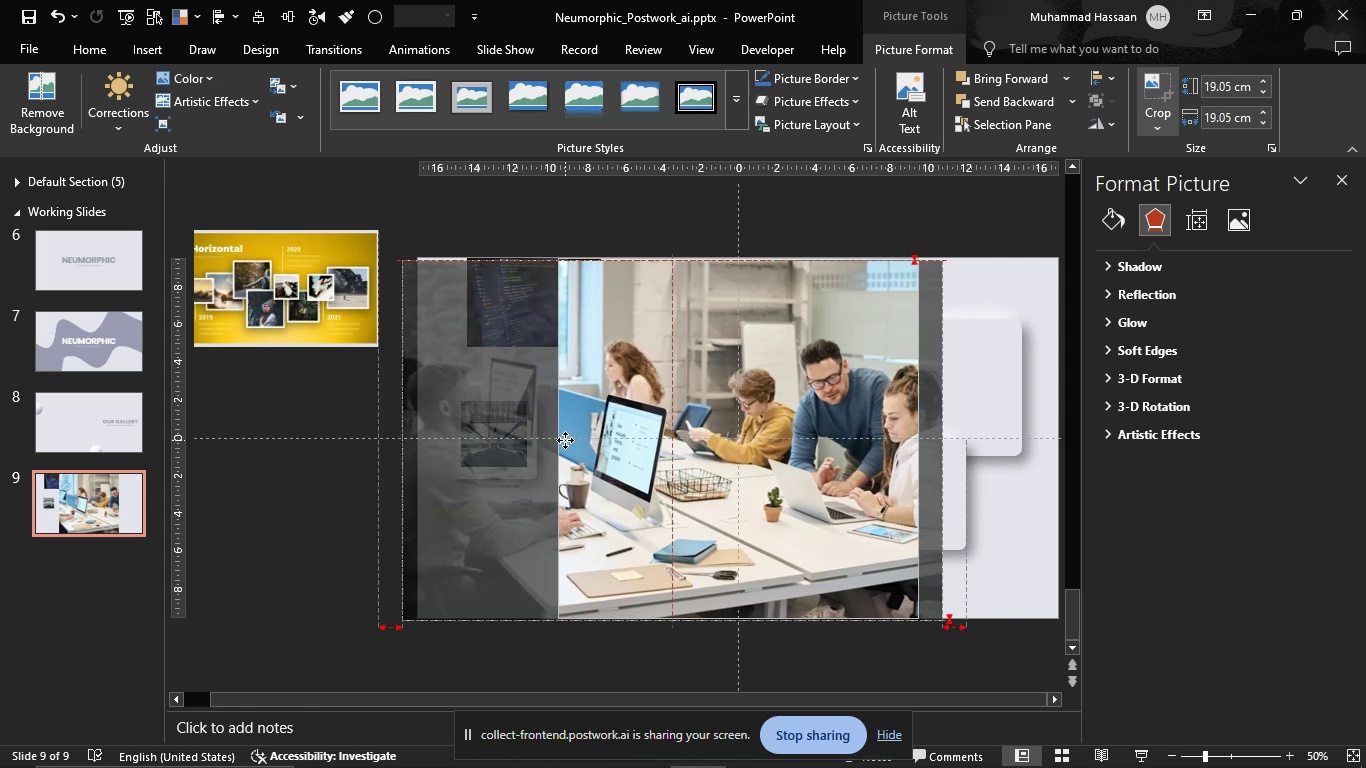 
wait(17.93)
 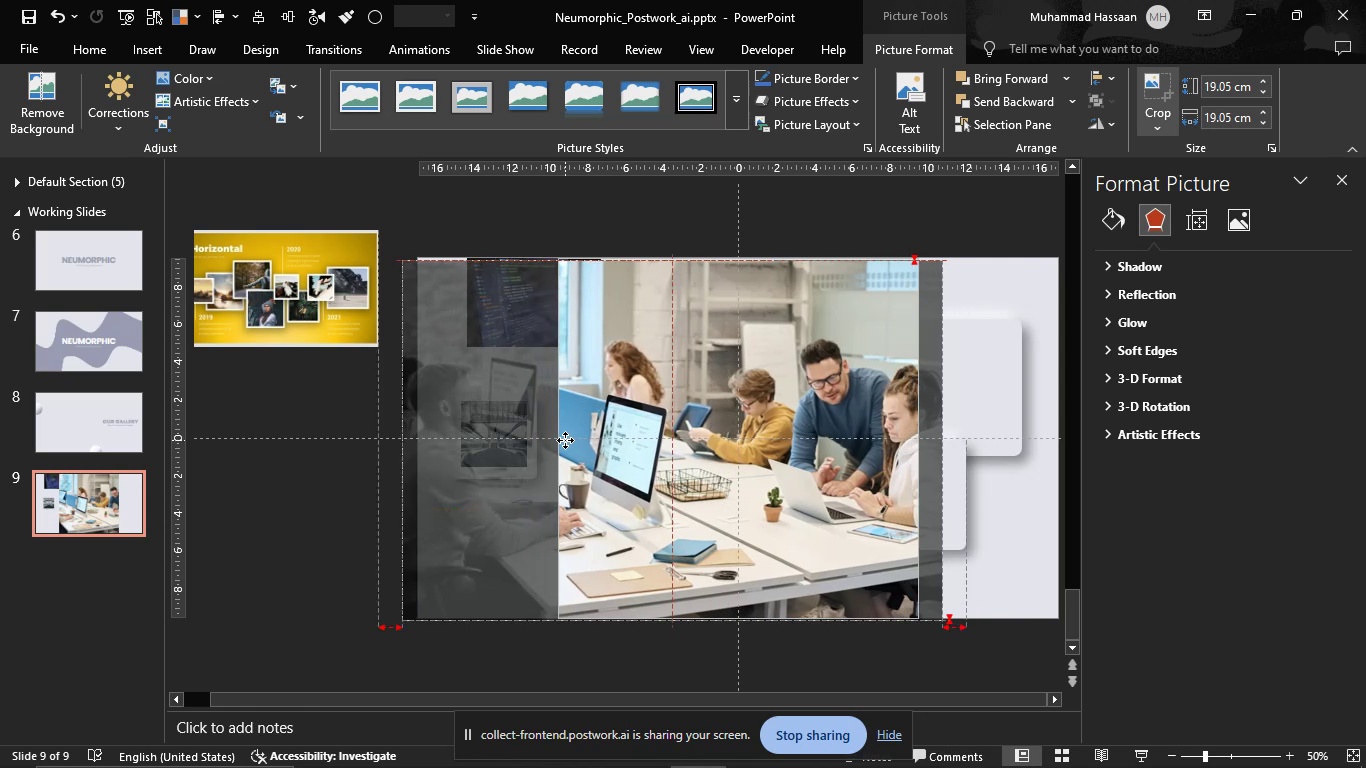 
hold_key(key=ShiftLeft, duration=1.53)
 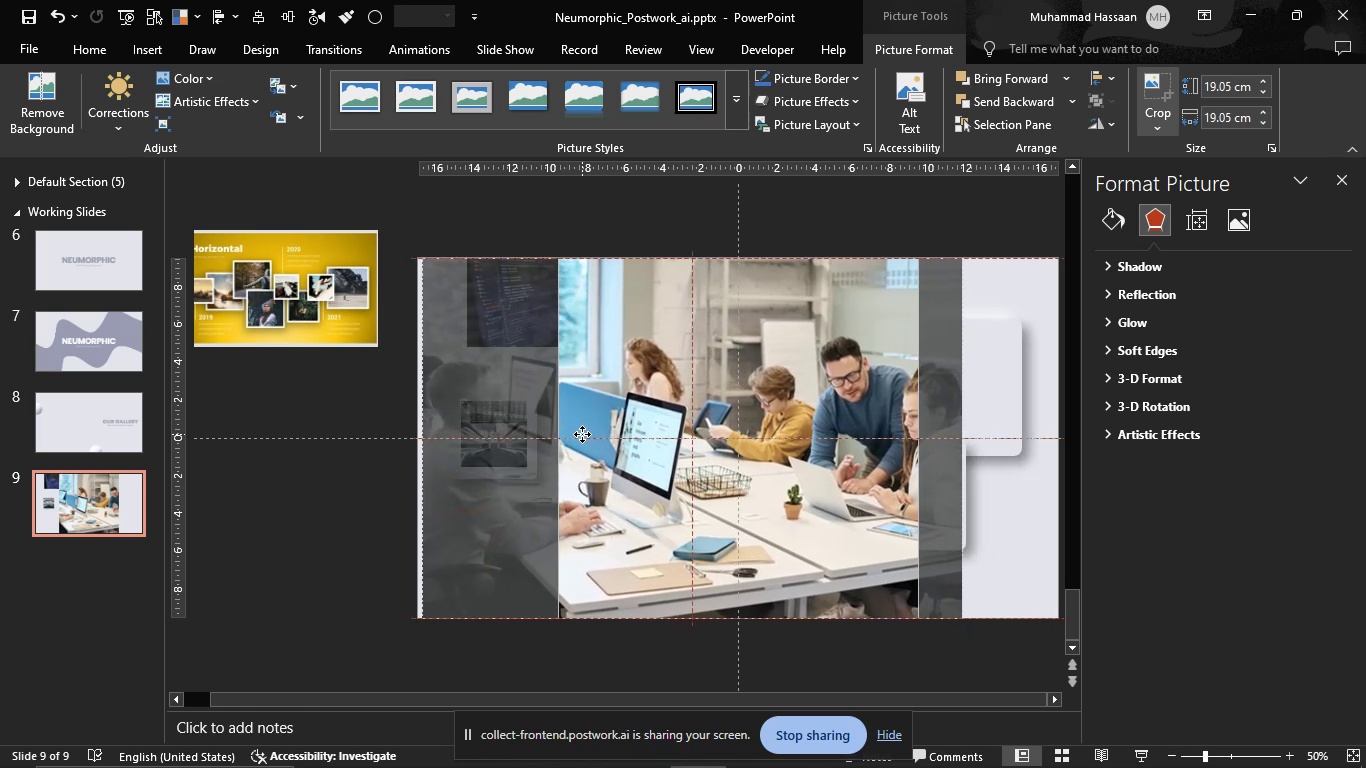 
hold_key(key=ShiftLeft, duration=1.33)
 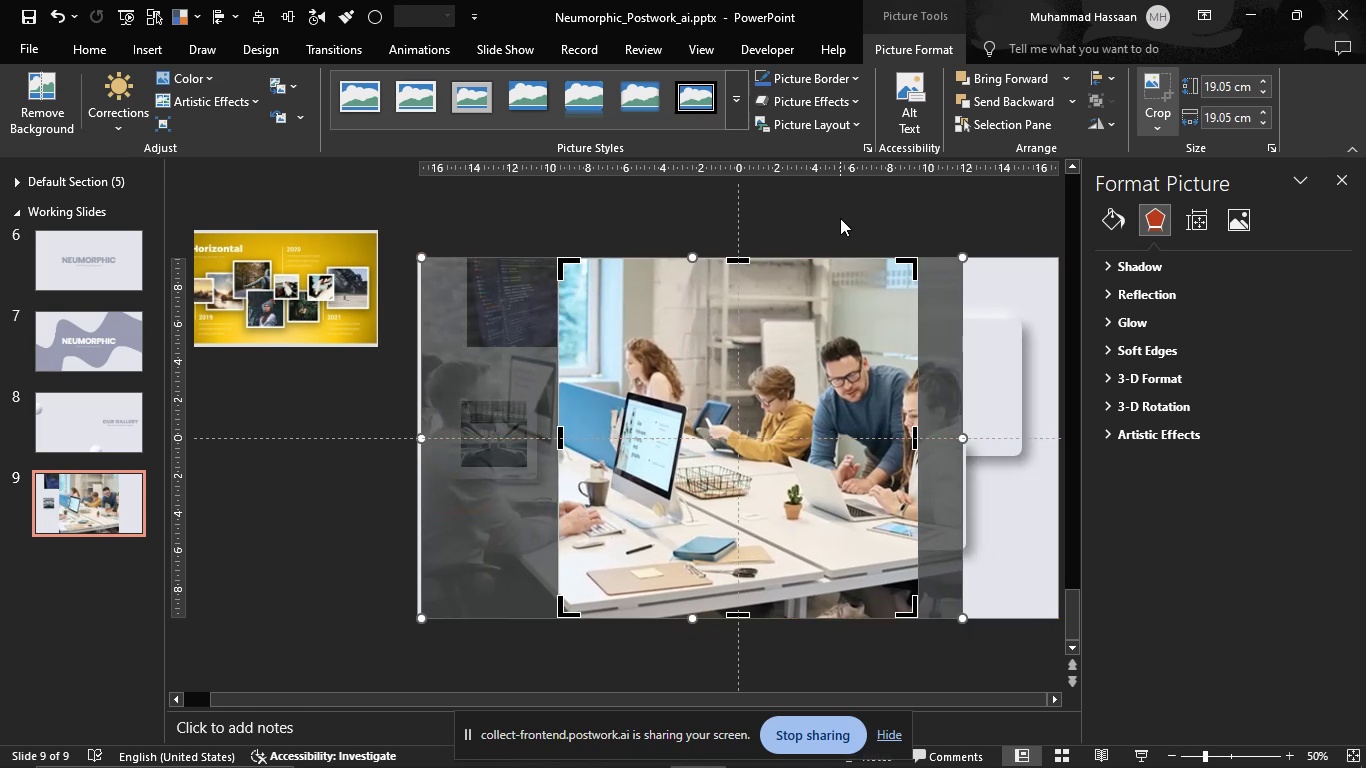 
left_click([840, 218])
 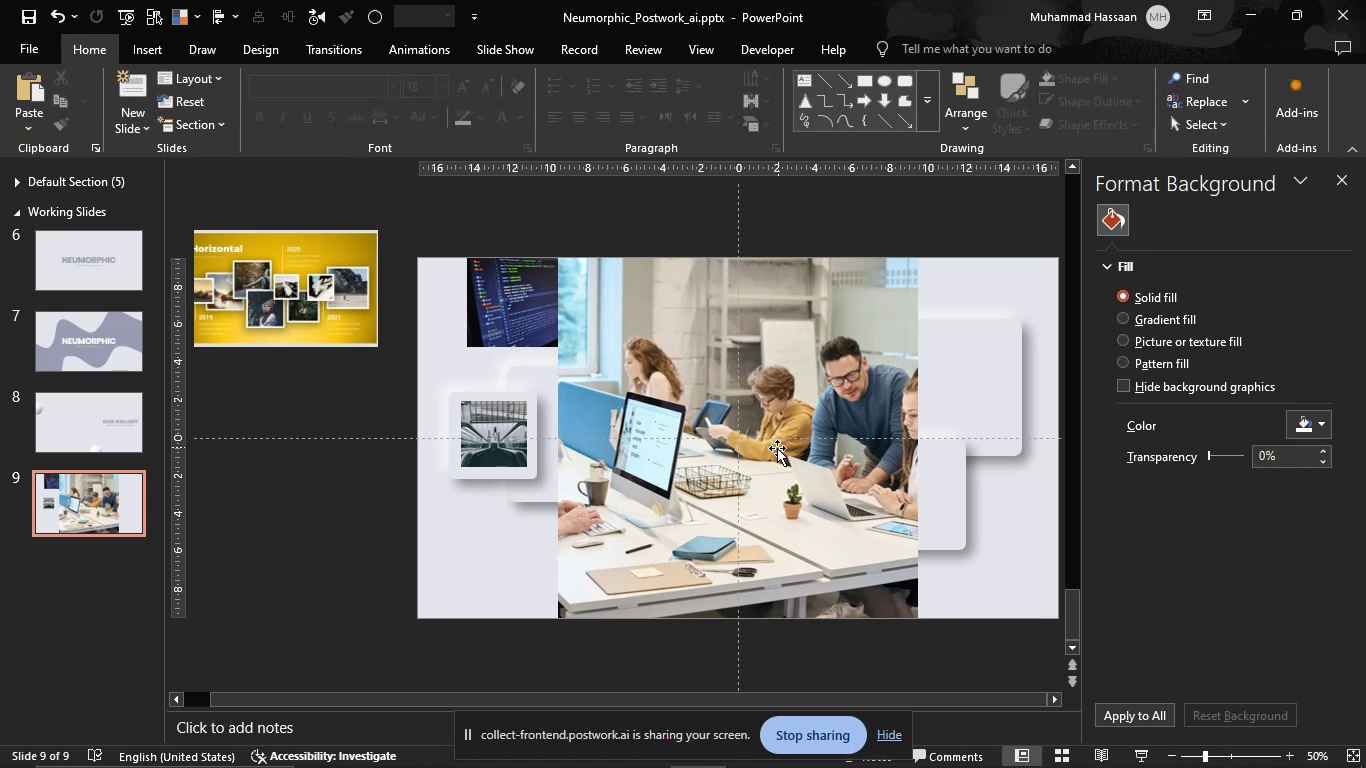 
left_click([775, 448])
 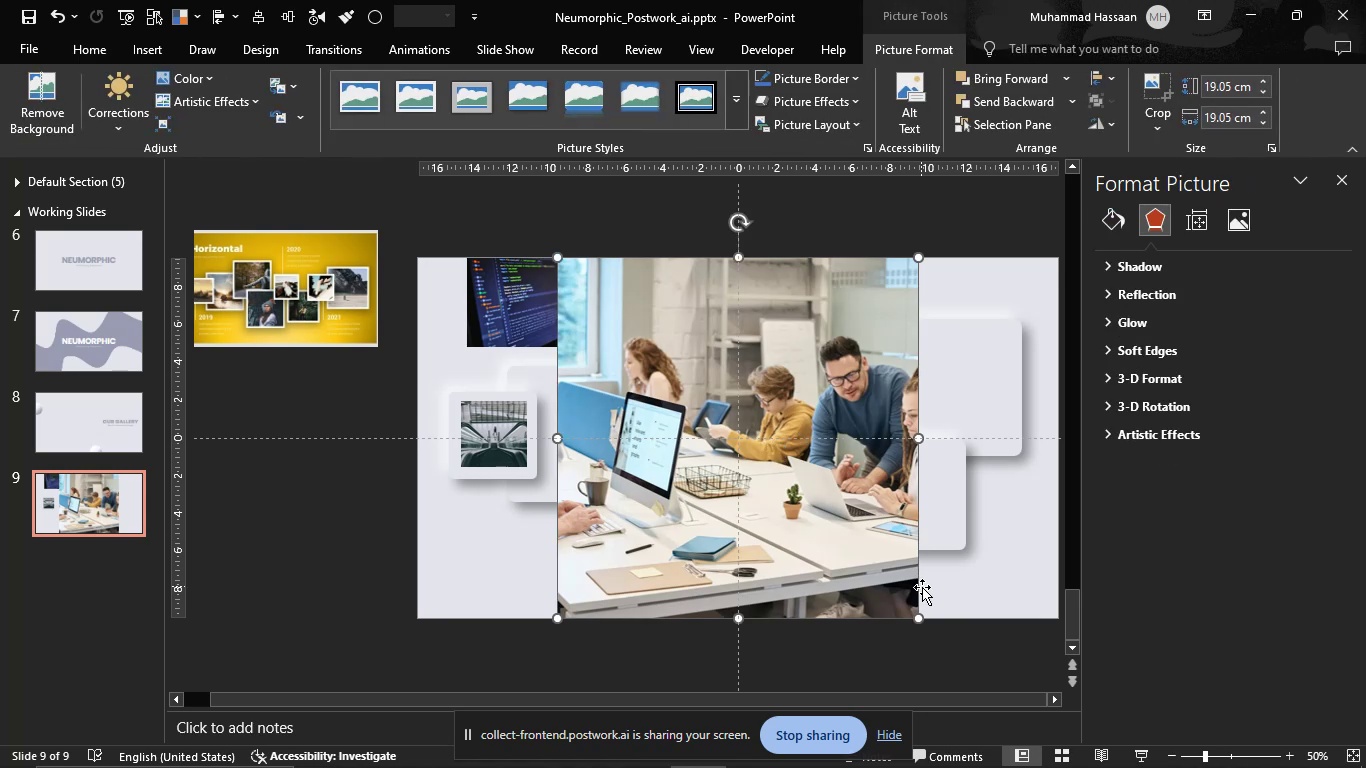 
hold_key(key=ShiftLeft, duration=1.53)
 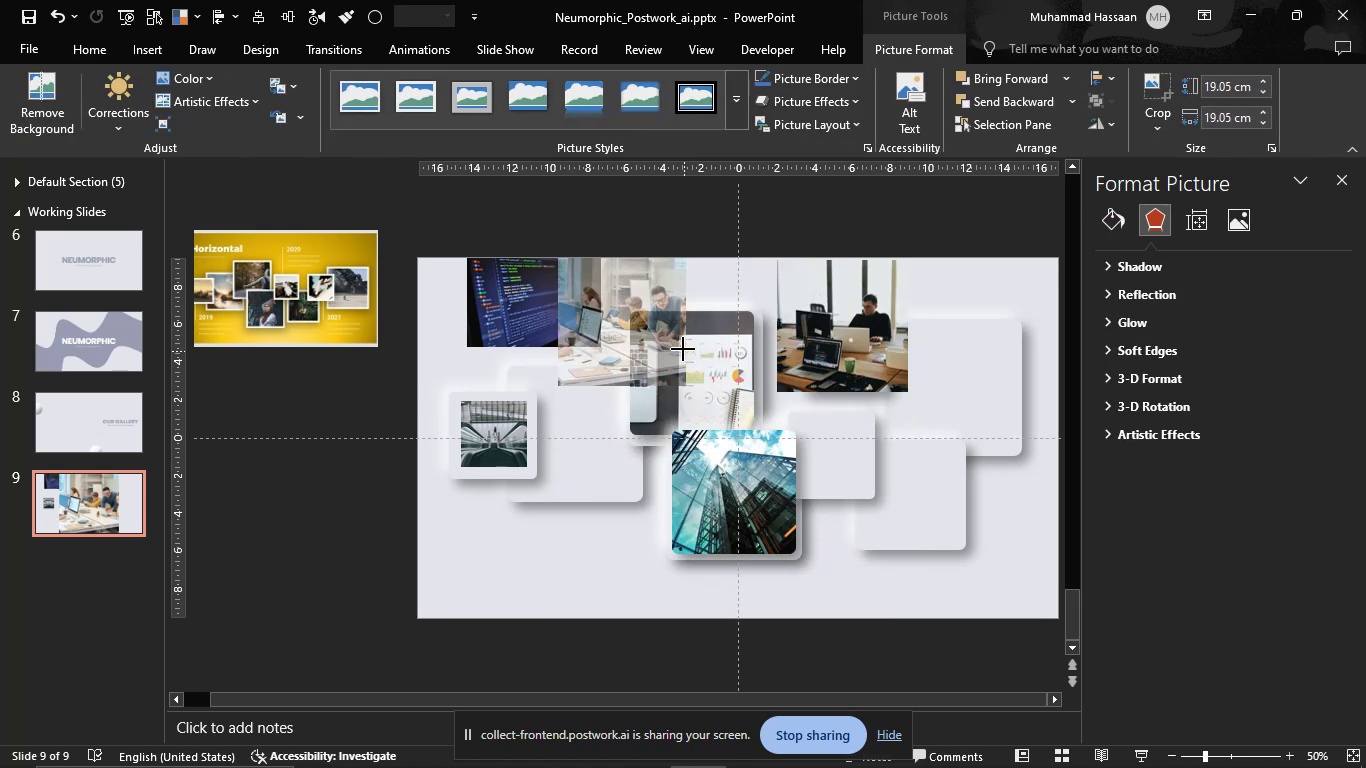 
key(Shift+ShiftLeft)
 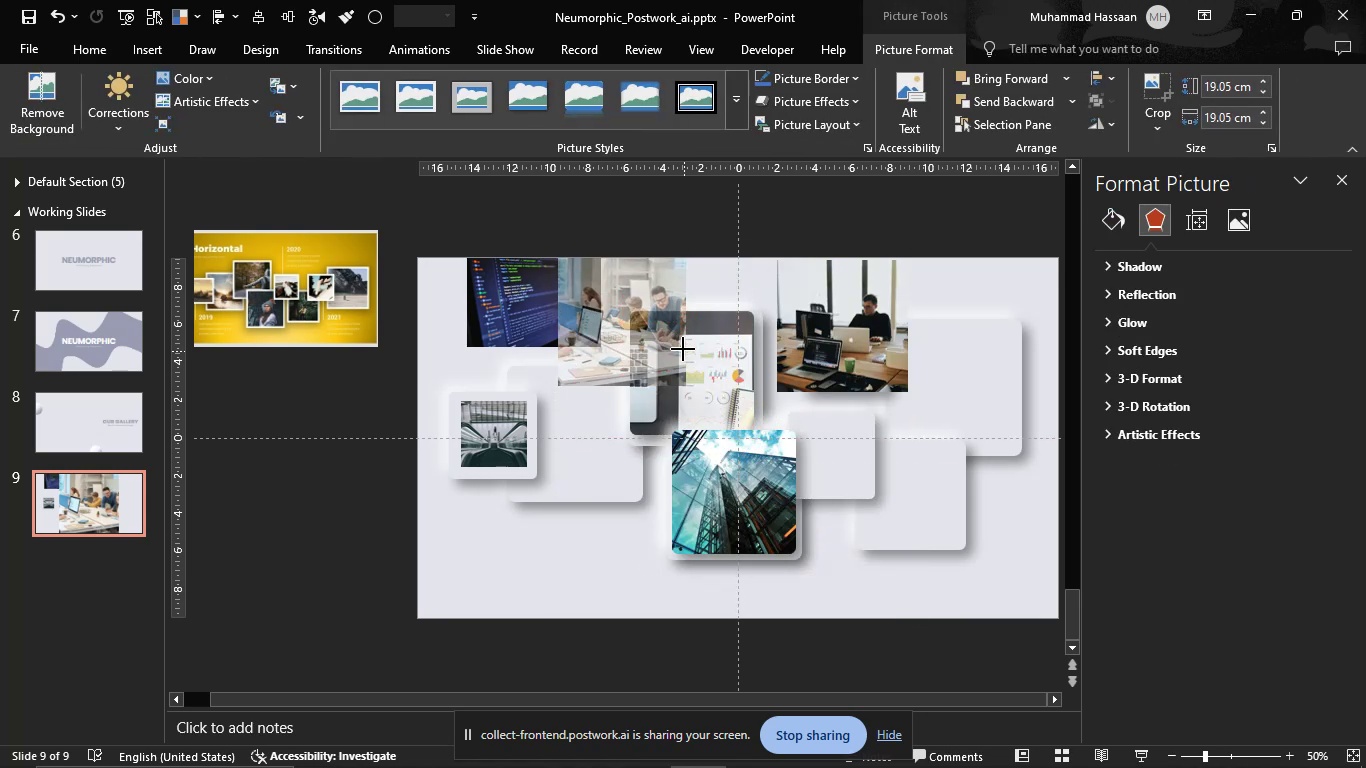 
key(Shift+ShiftLeft)
 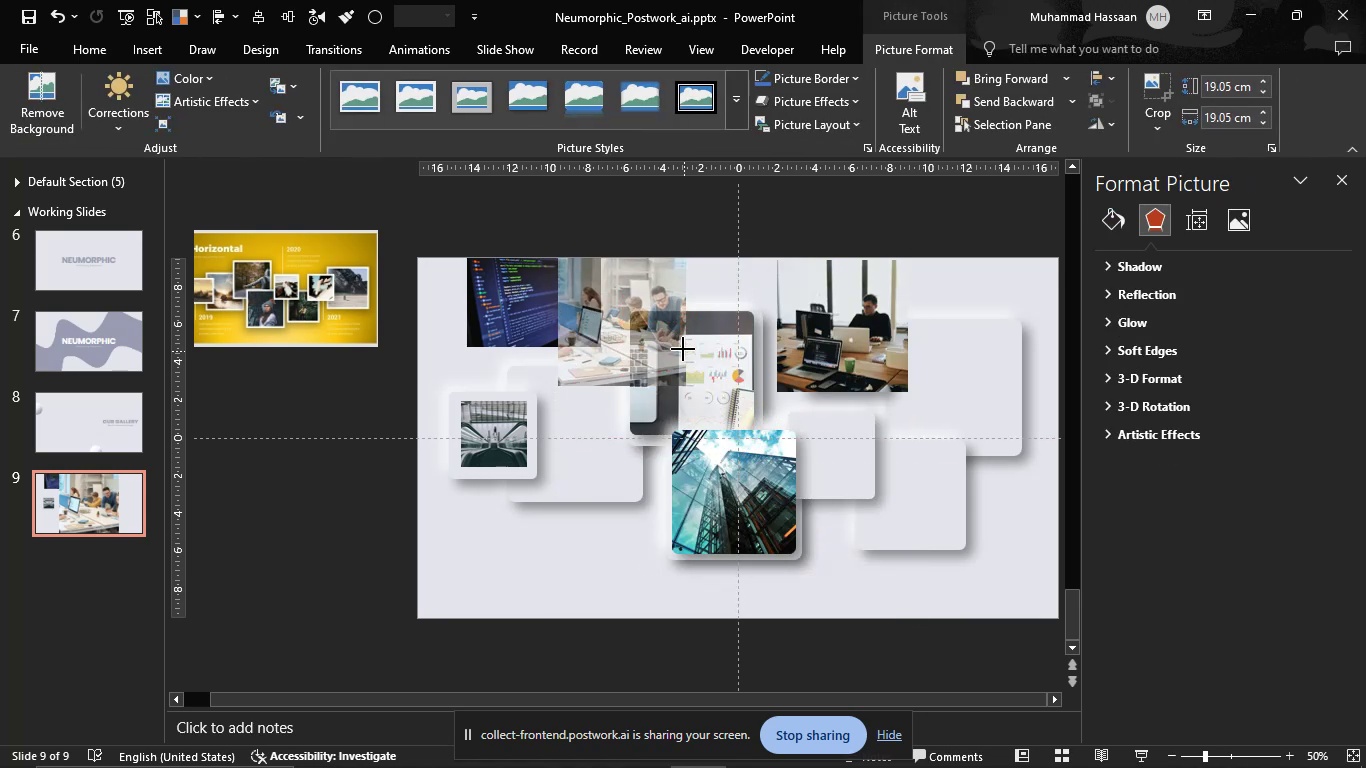 
key(Shift+ShiftLeft)
 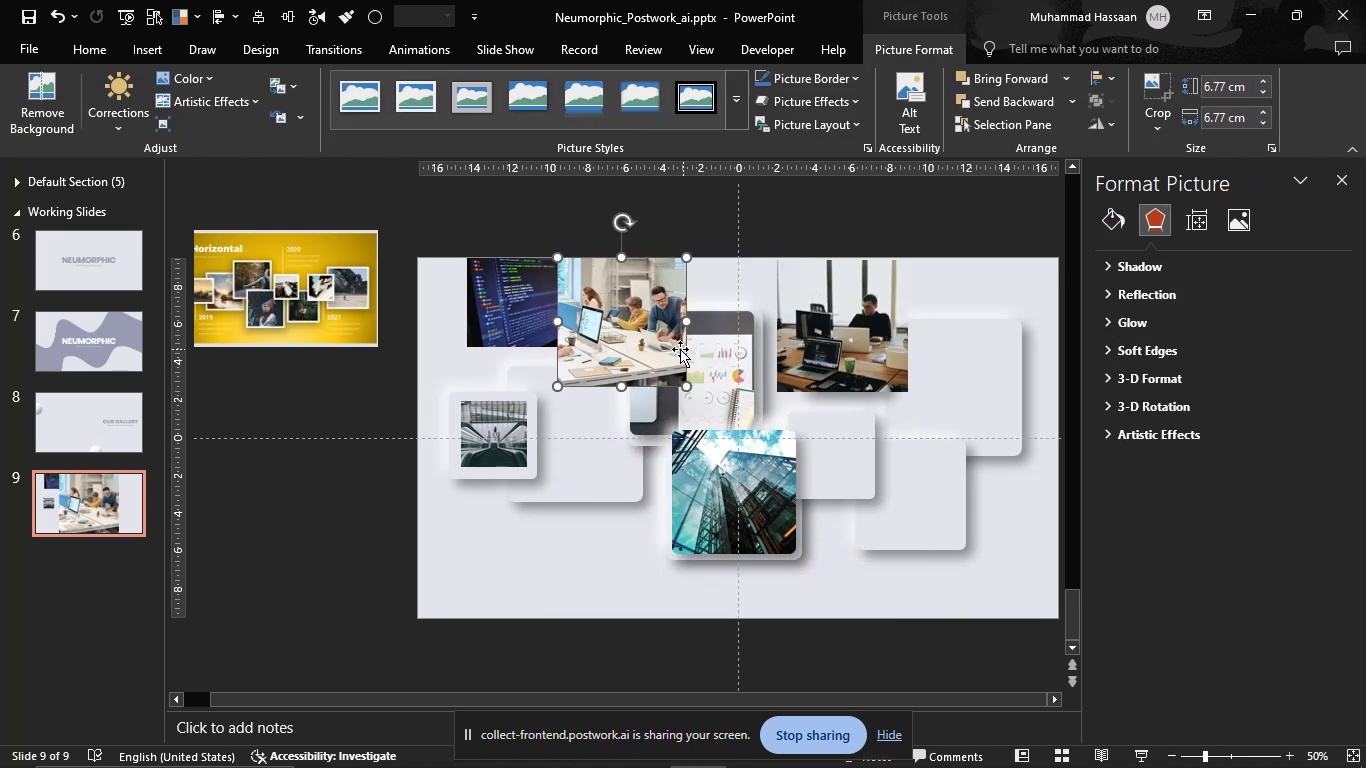 
key(Shift+ShiftLeft)
 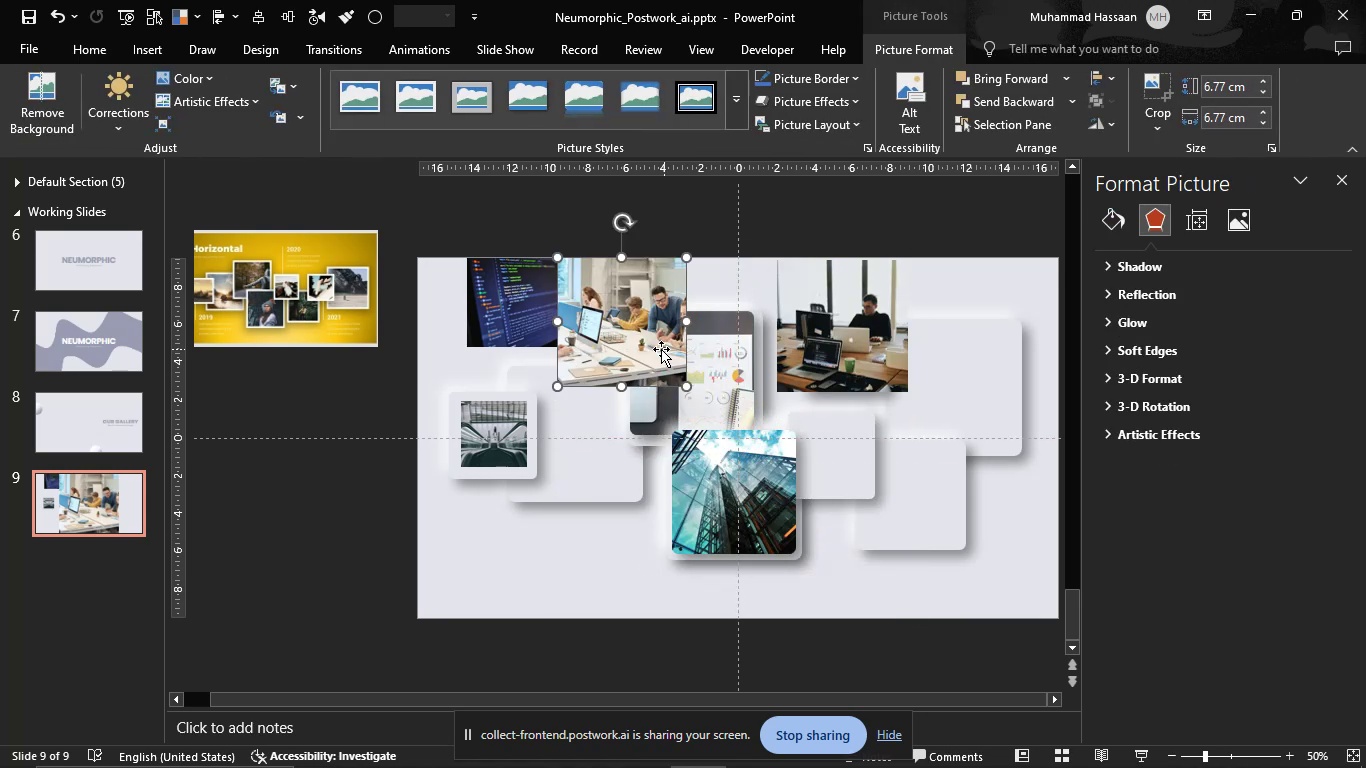 
key(Shift+ShiftLeft)
 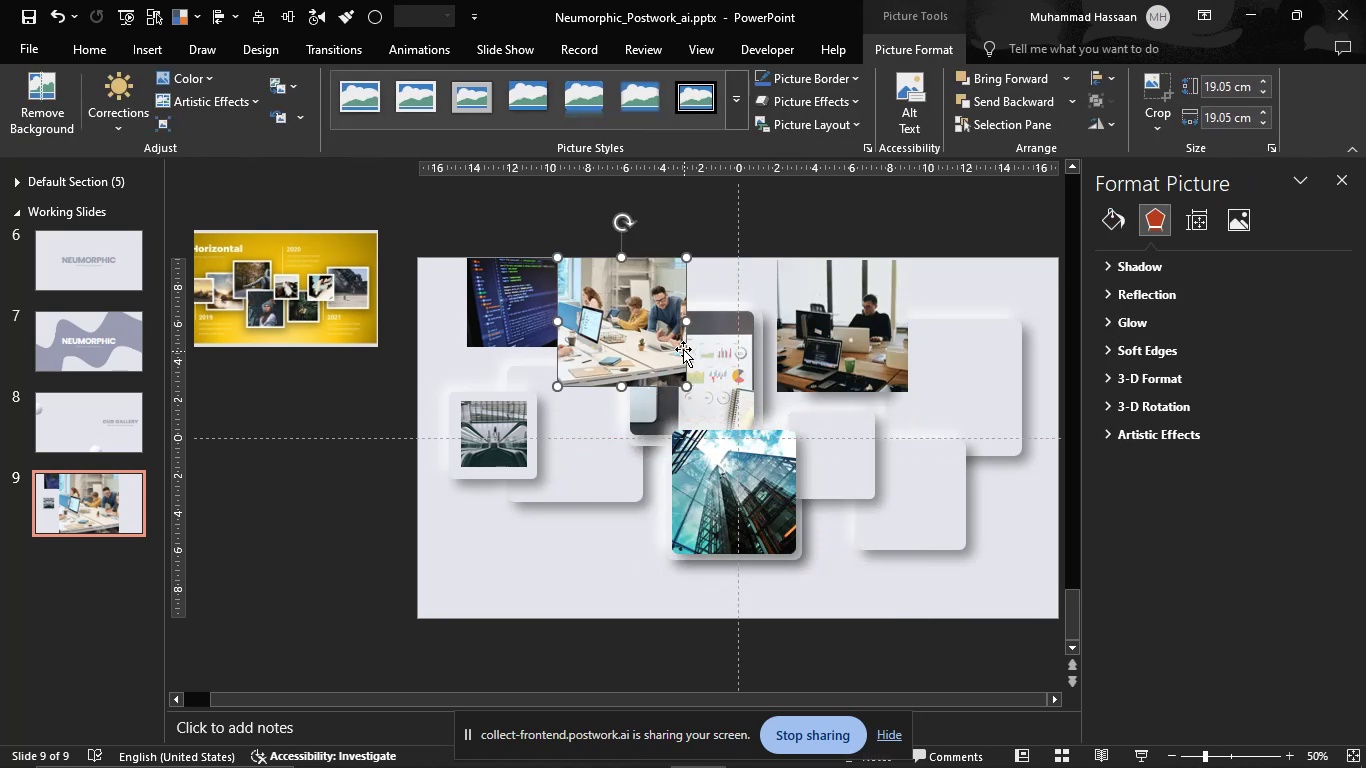 
key(Shift+ShiftLeft)
 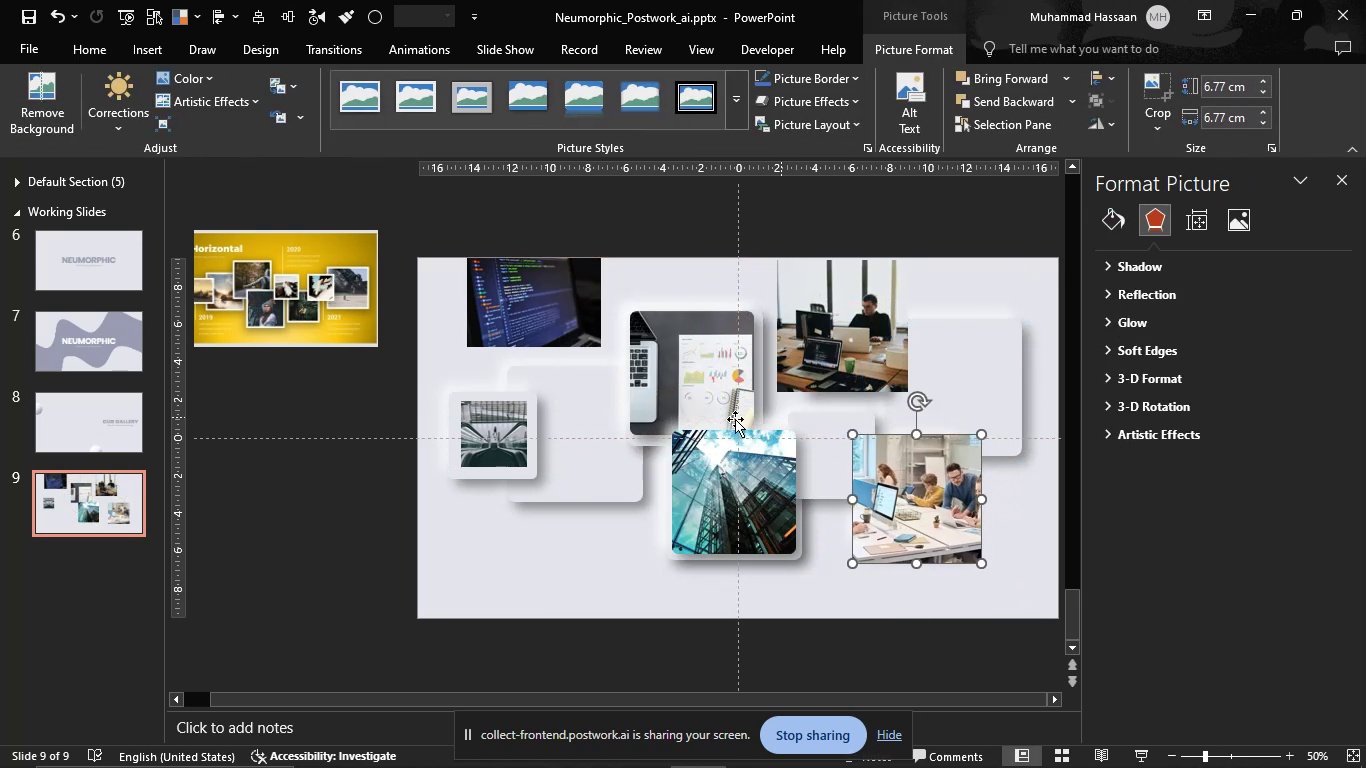 
wait(7.67)
 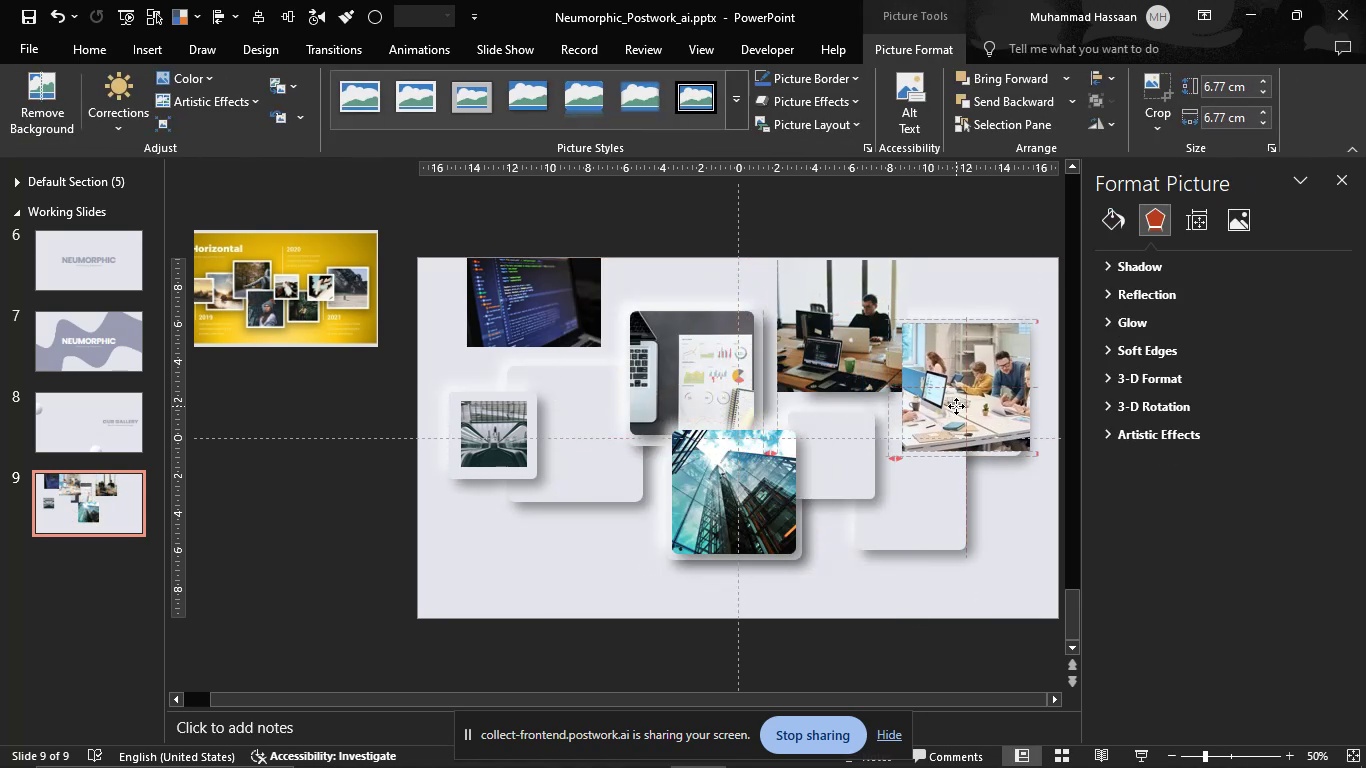 
mouse_move([855, 757])
 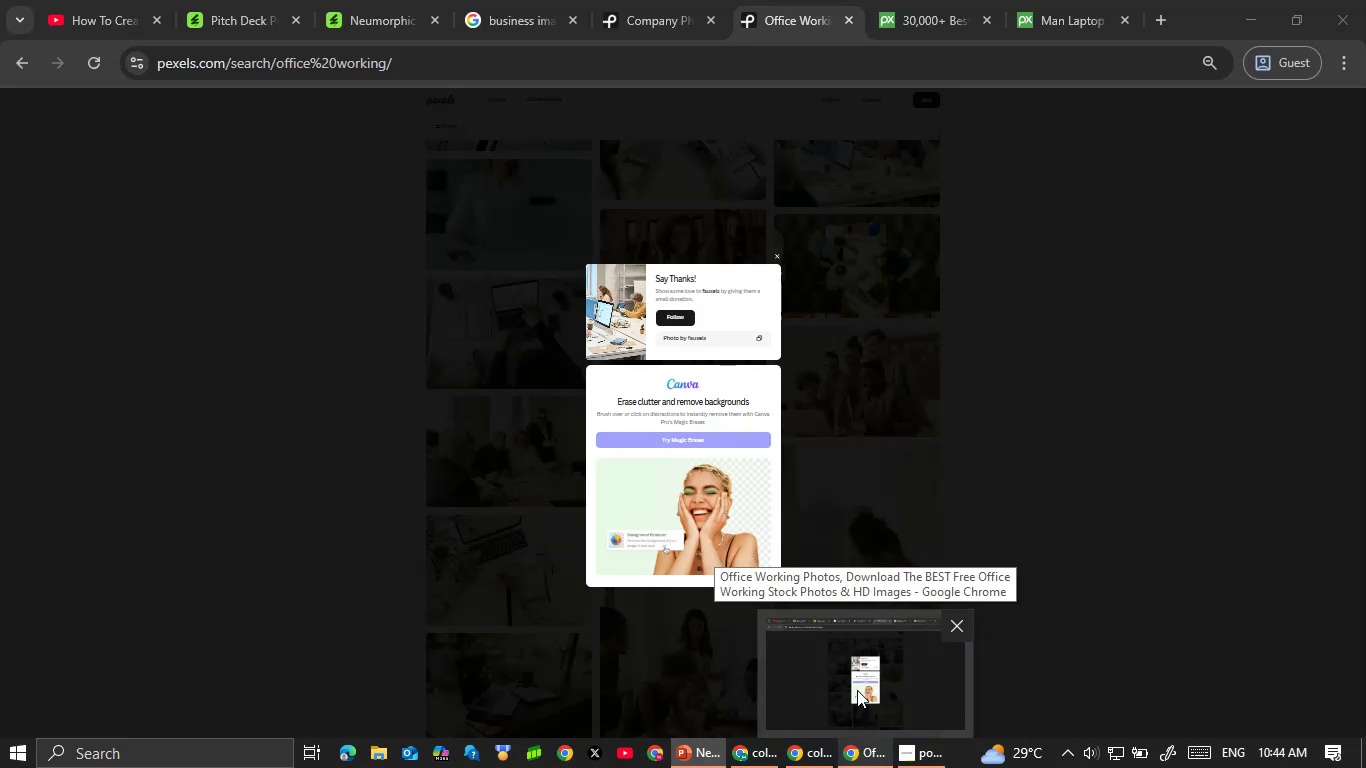 
left_click([857, 690])
 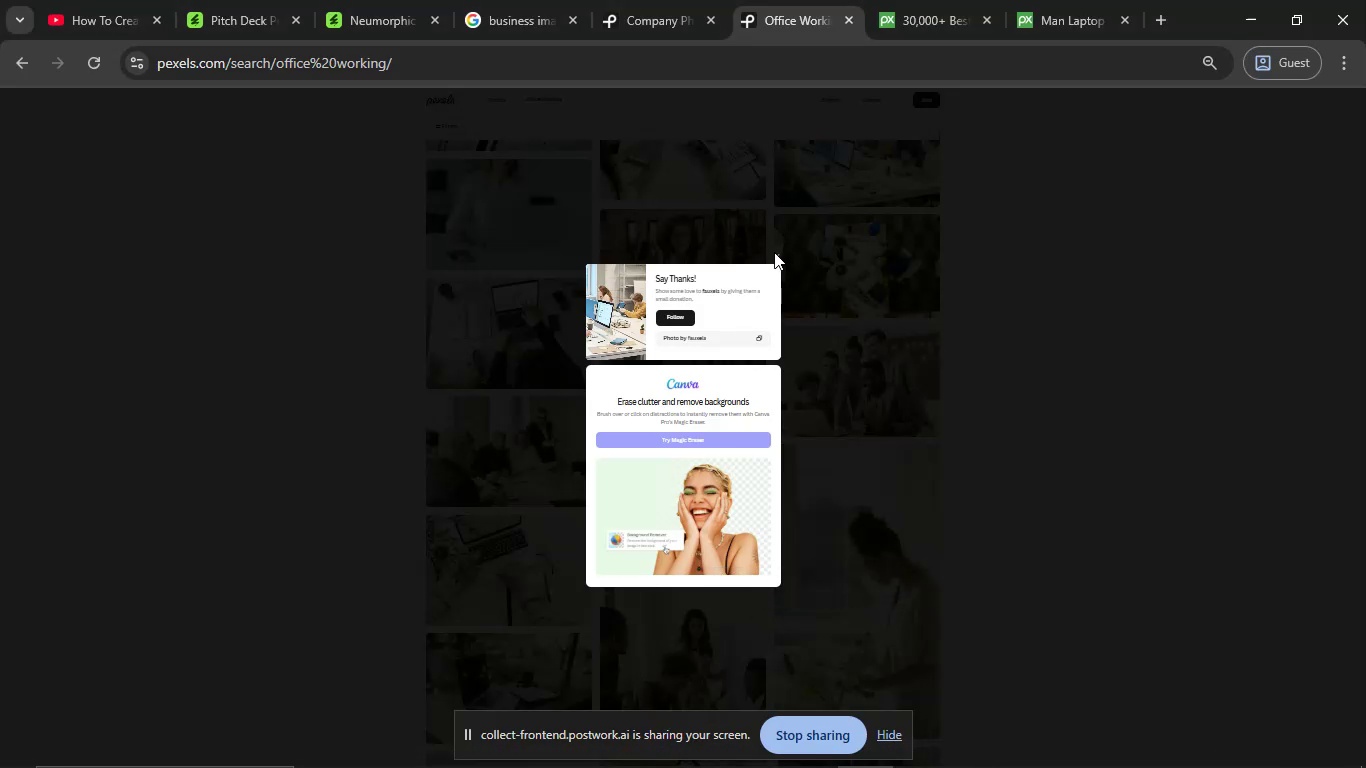 
left_click([969, 185])
 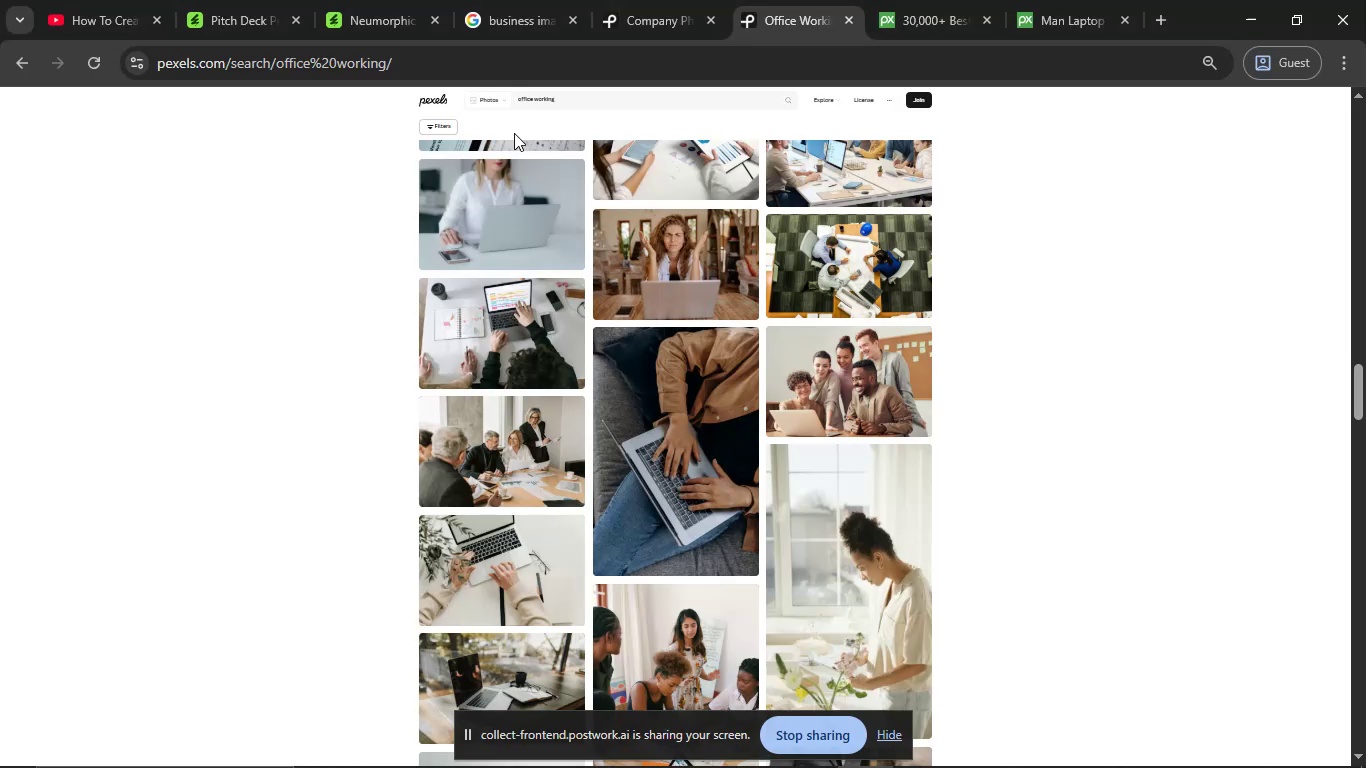 
hold_key(key=ControlLeft, duration=1.35)
scroll: coordinate [545, 133], scroll_direction: up, amount: 1.0
 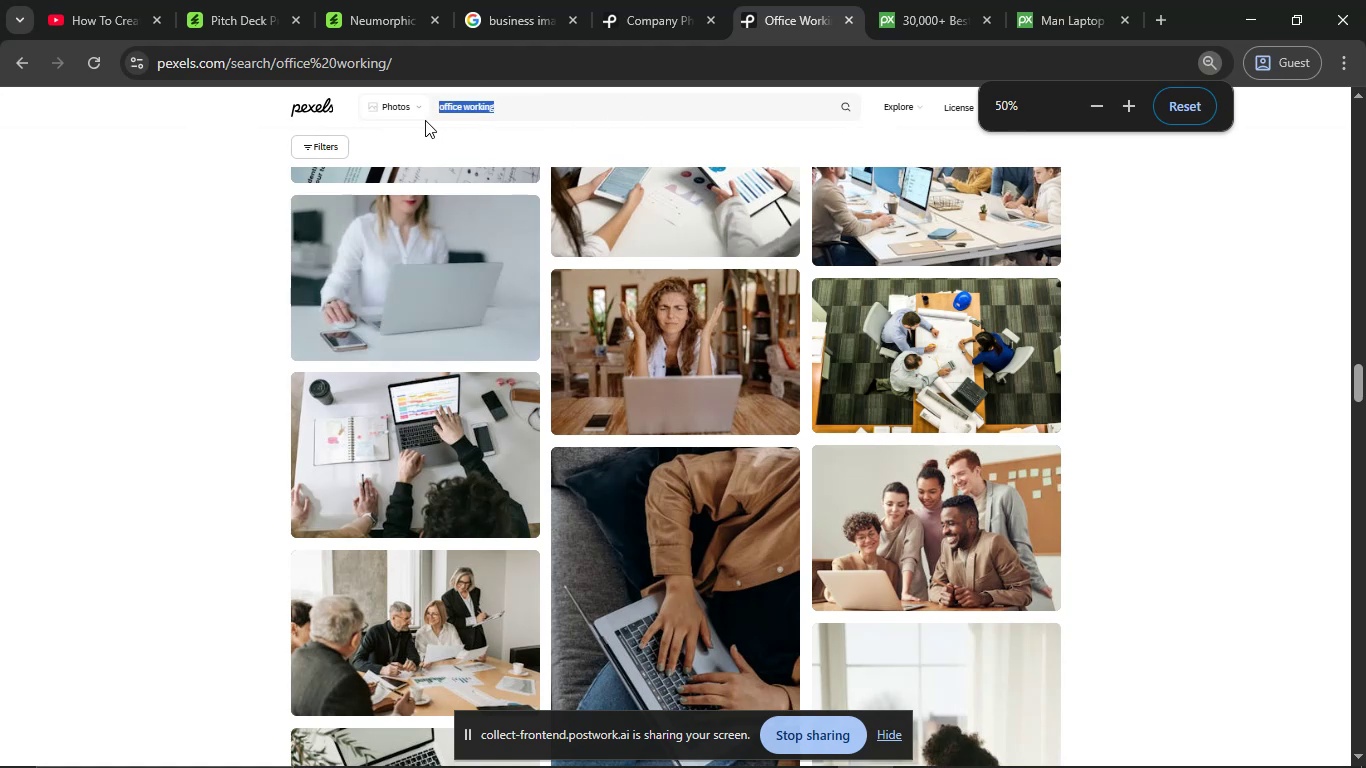 
type(team group)
 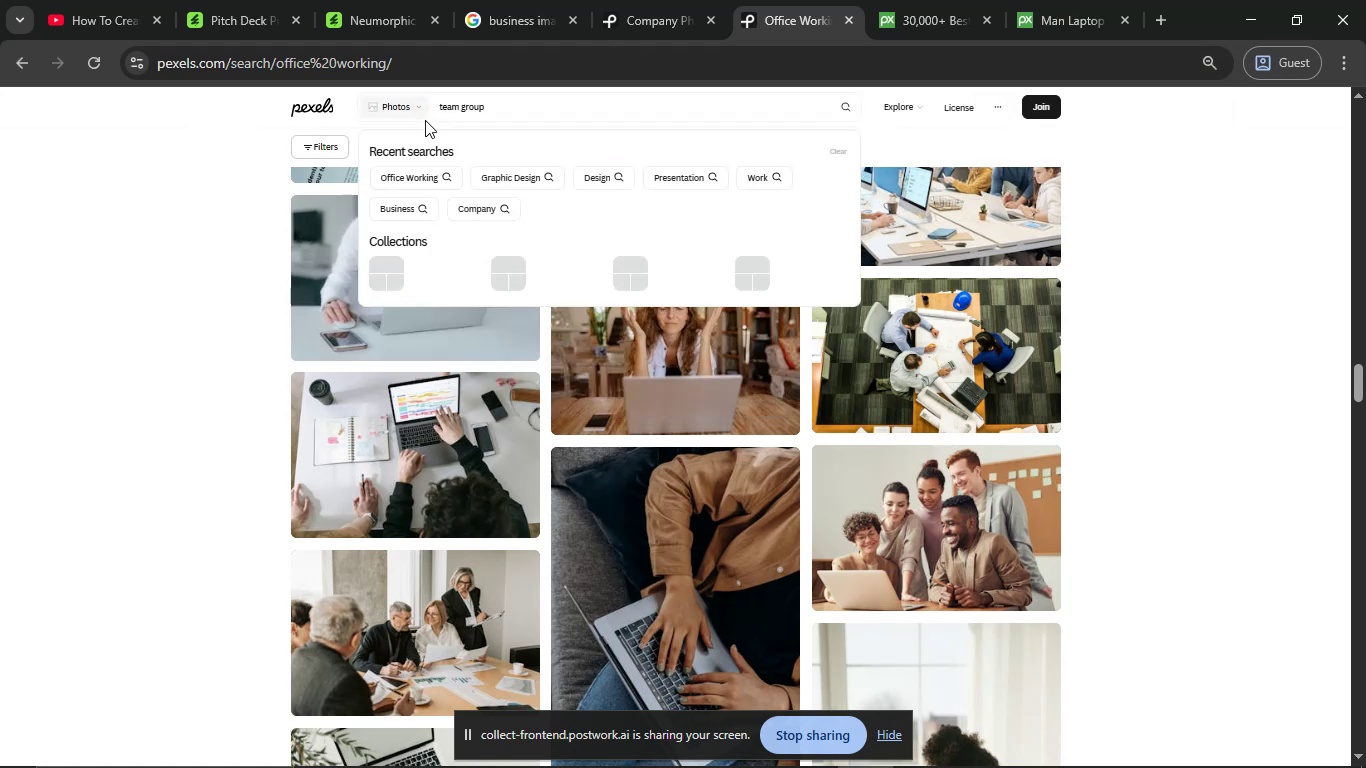 
key(Enter)
 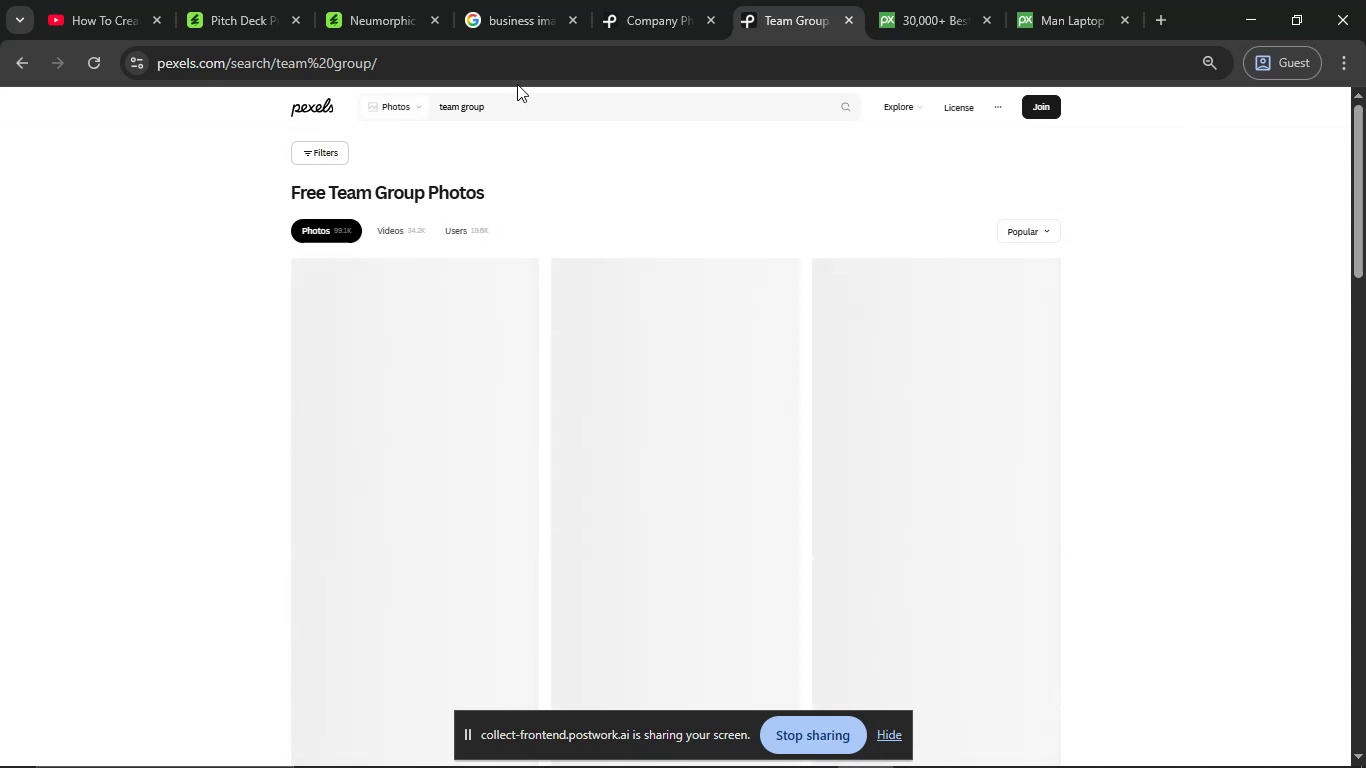 
wait(8.7)
 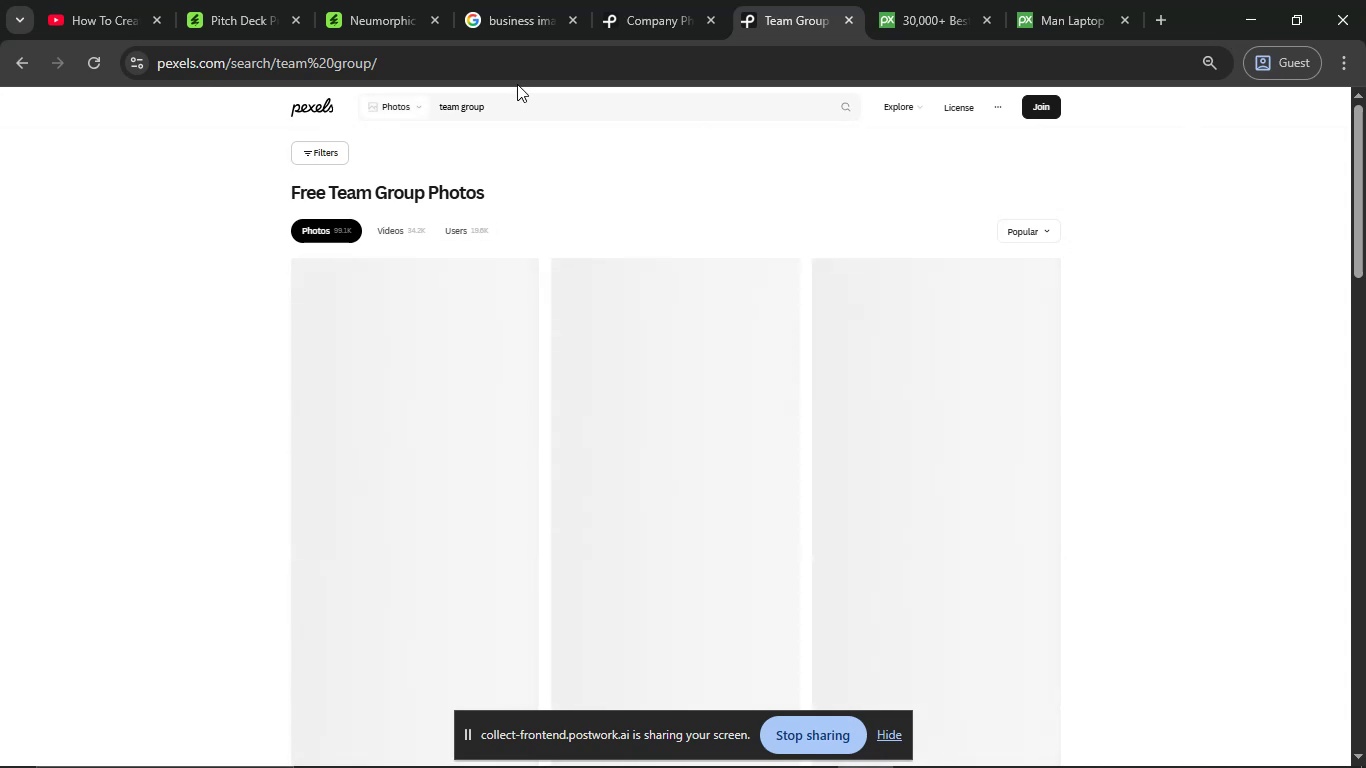 
left_click([508, 105])
 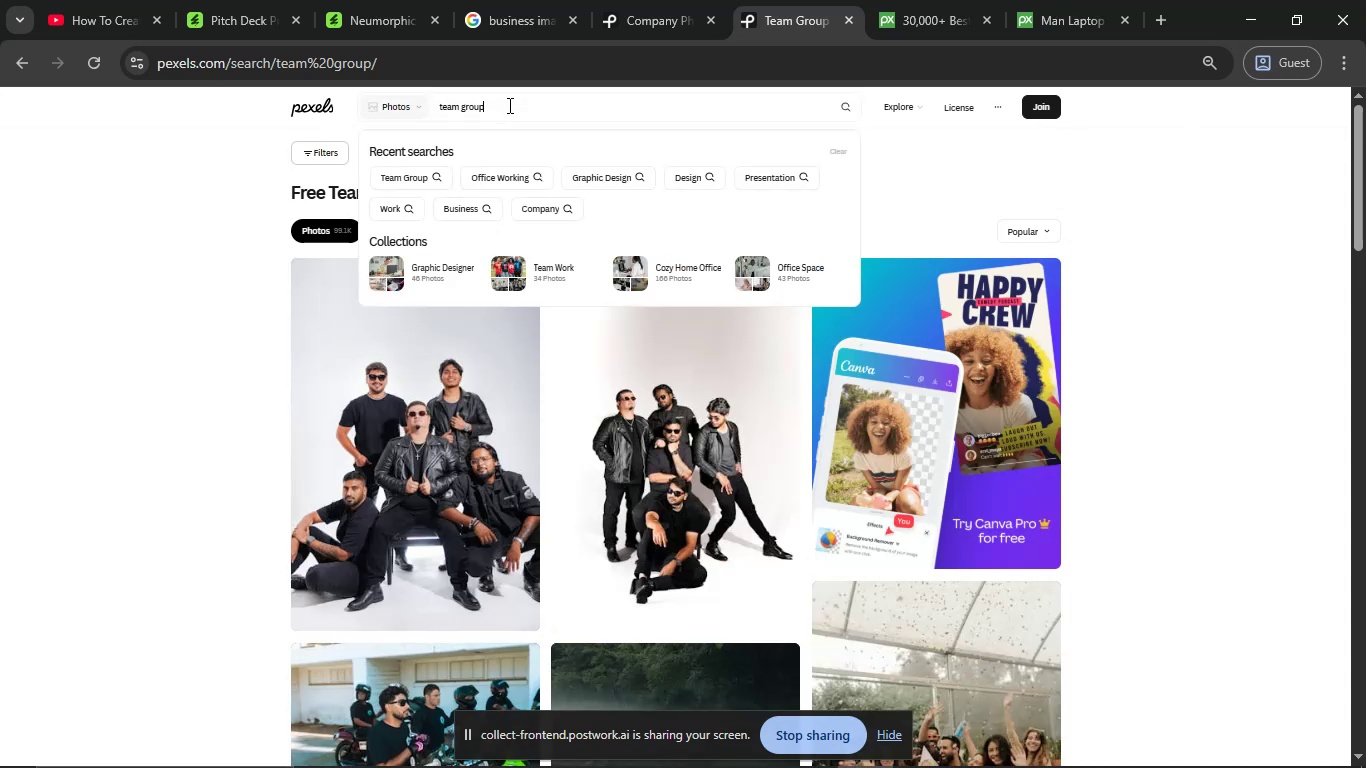 
type( photo)
 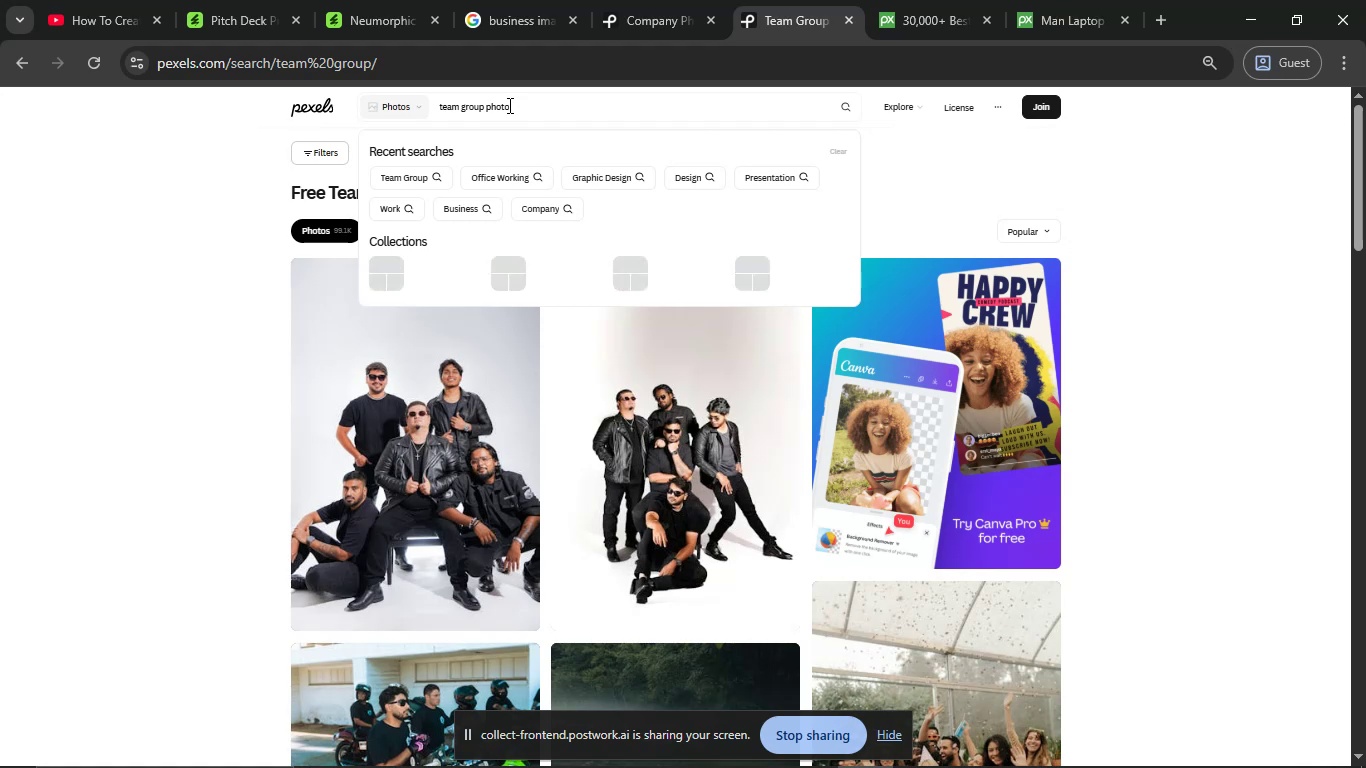 
key(Enter)
 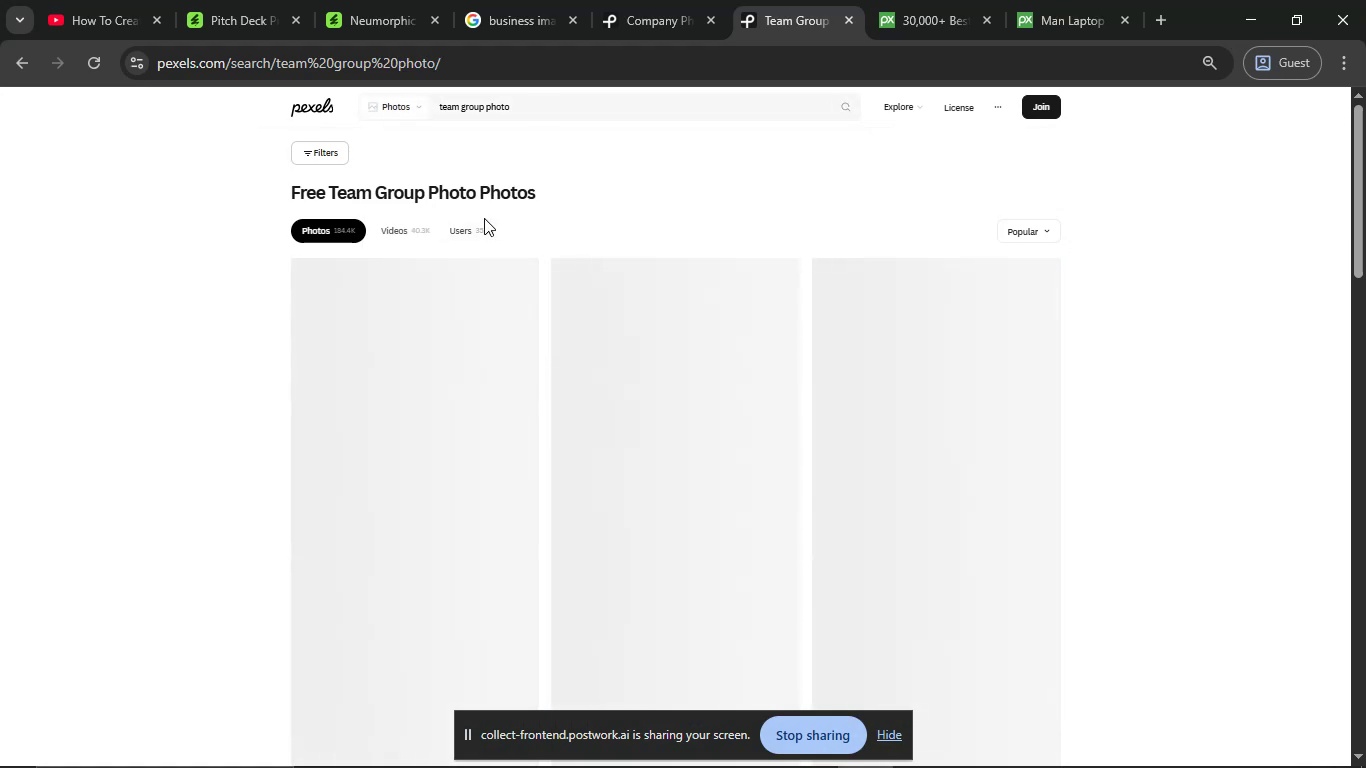 
wait(8.95)
 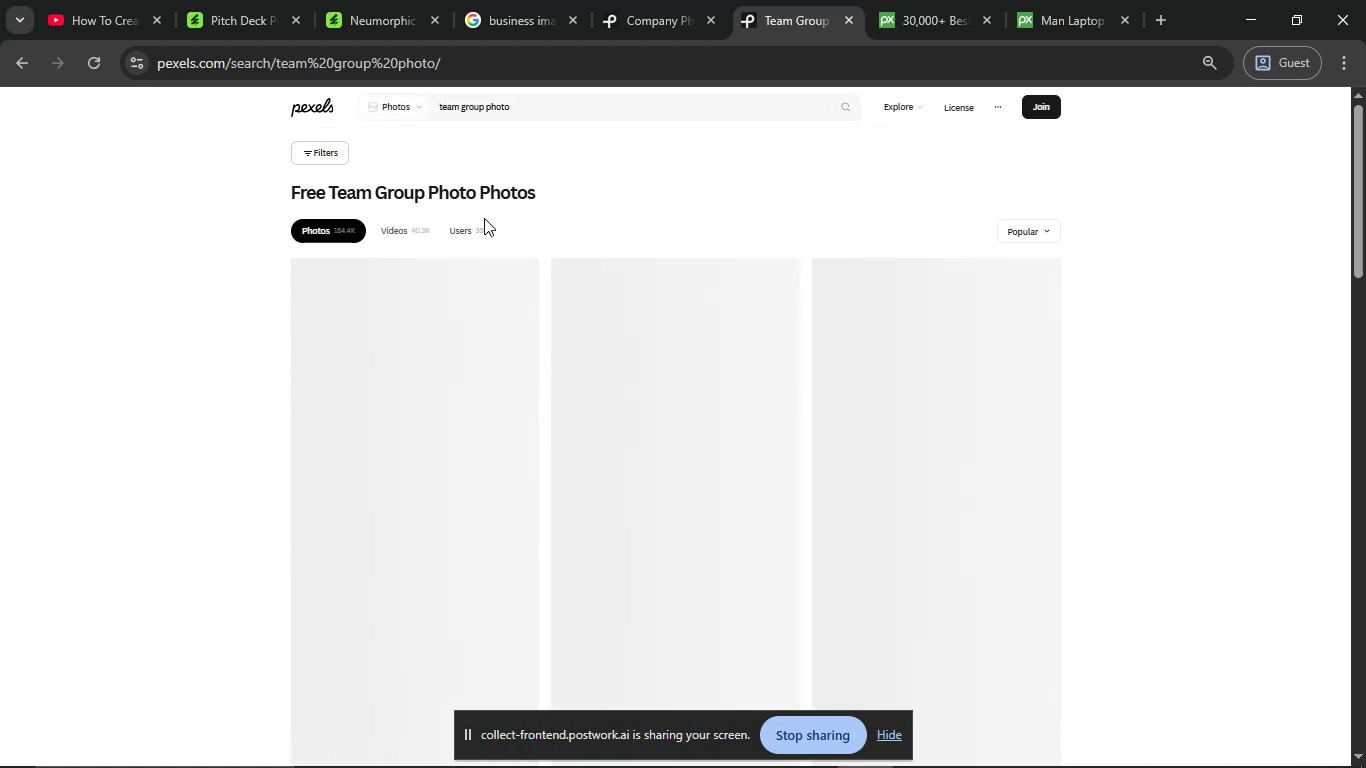 
scroll: coordinate [638, 365], scroll_direction: down, amount: 1.0
 